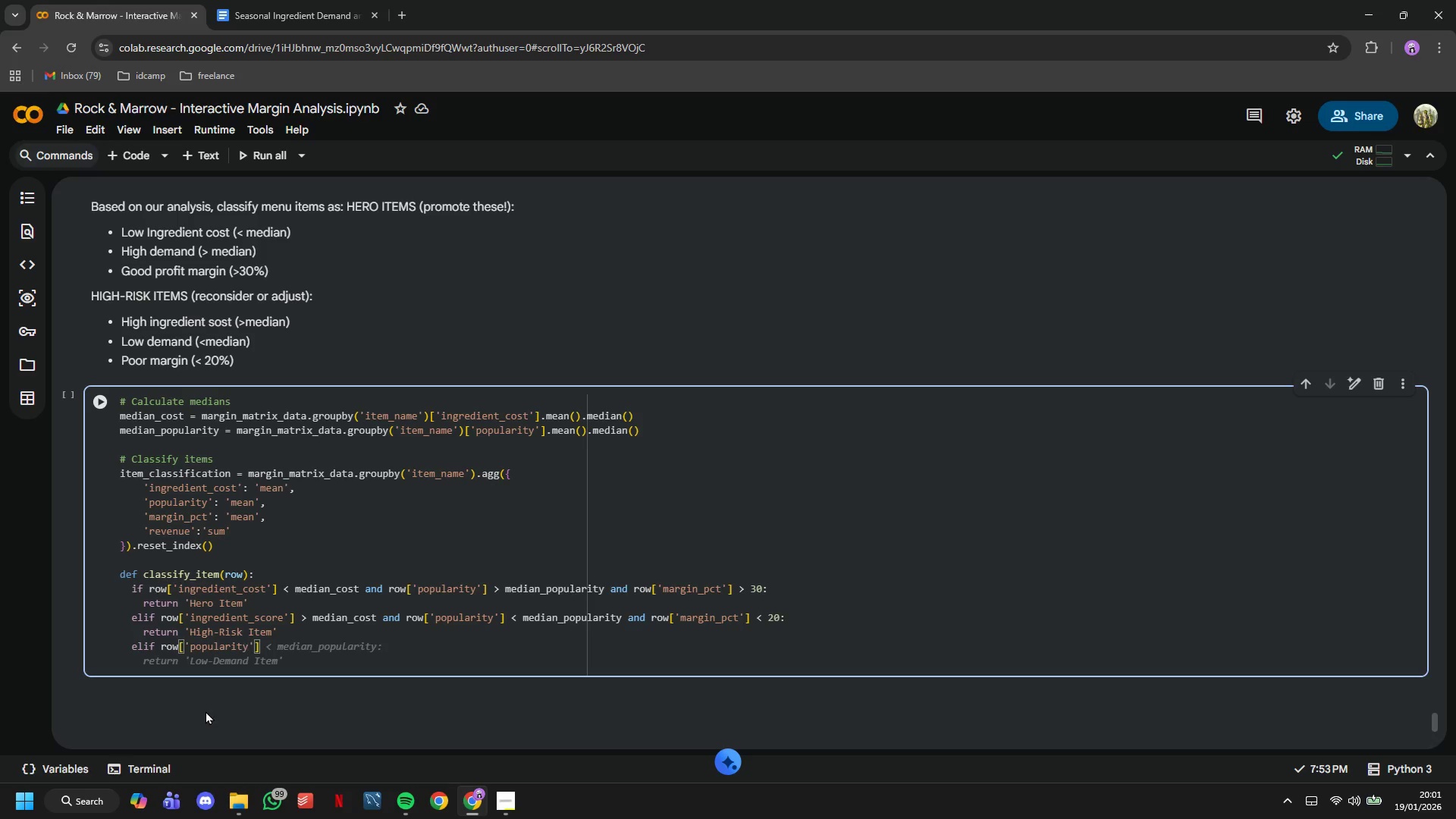 
key(ArrowRight)
 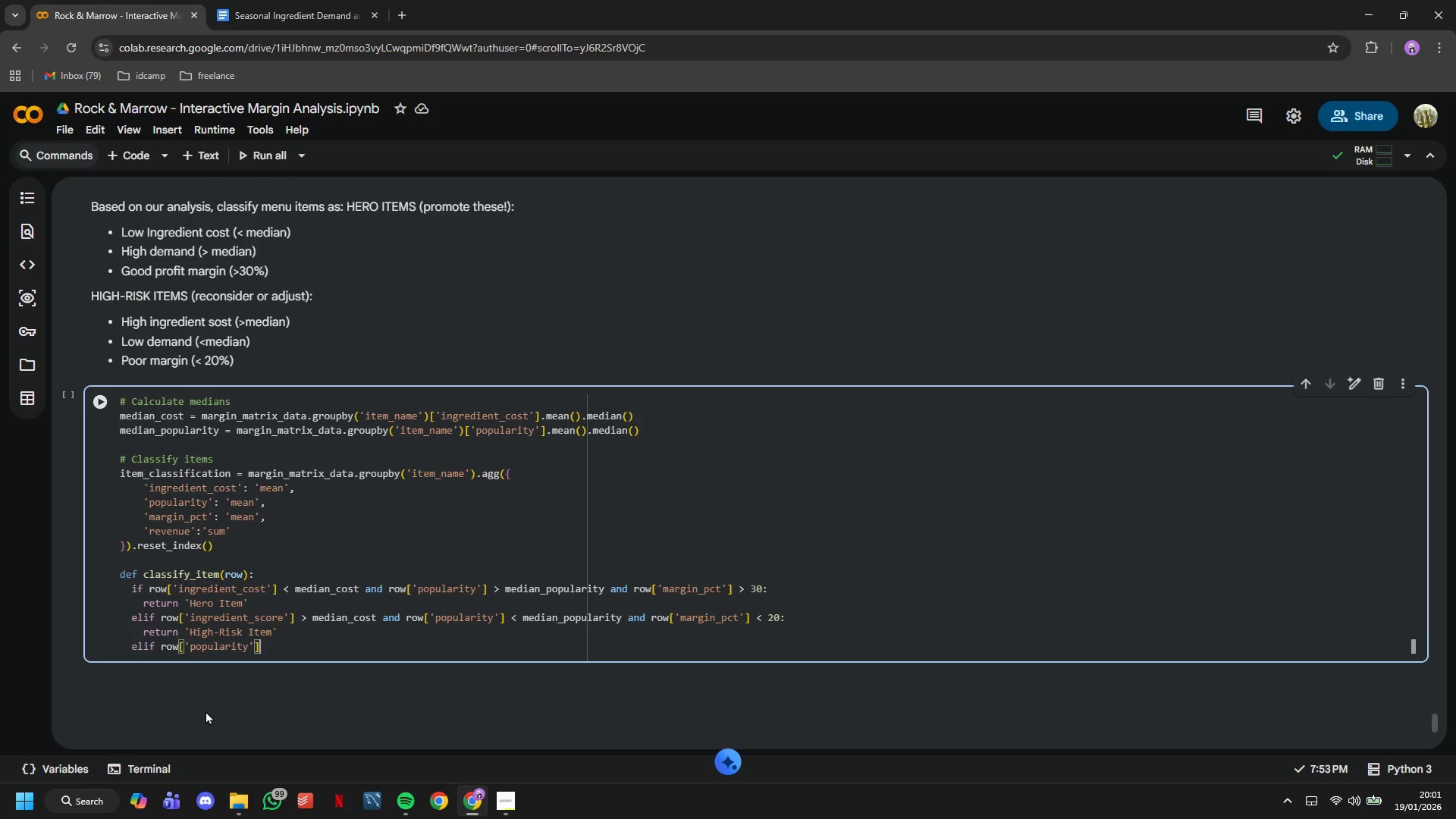 
key(ArrowRight)
 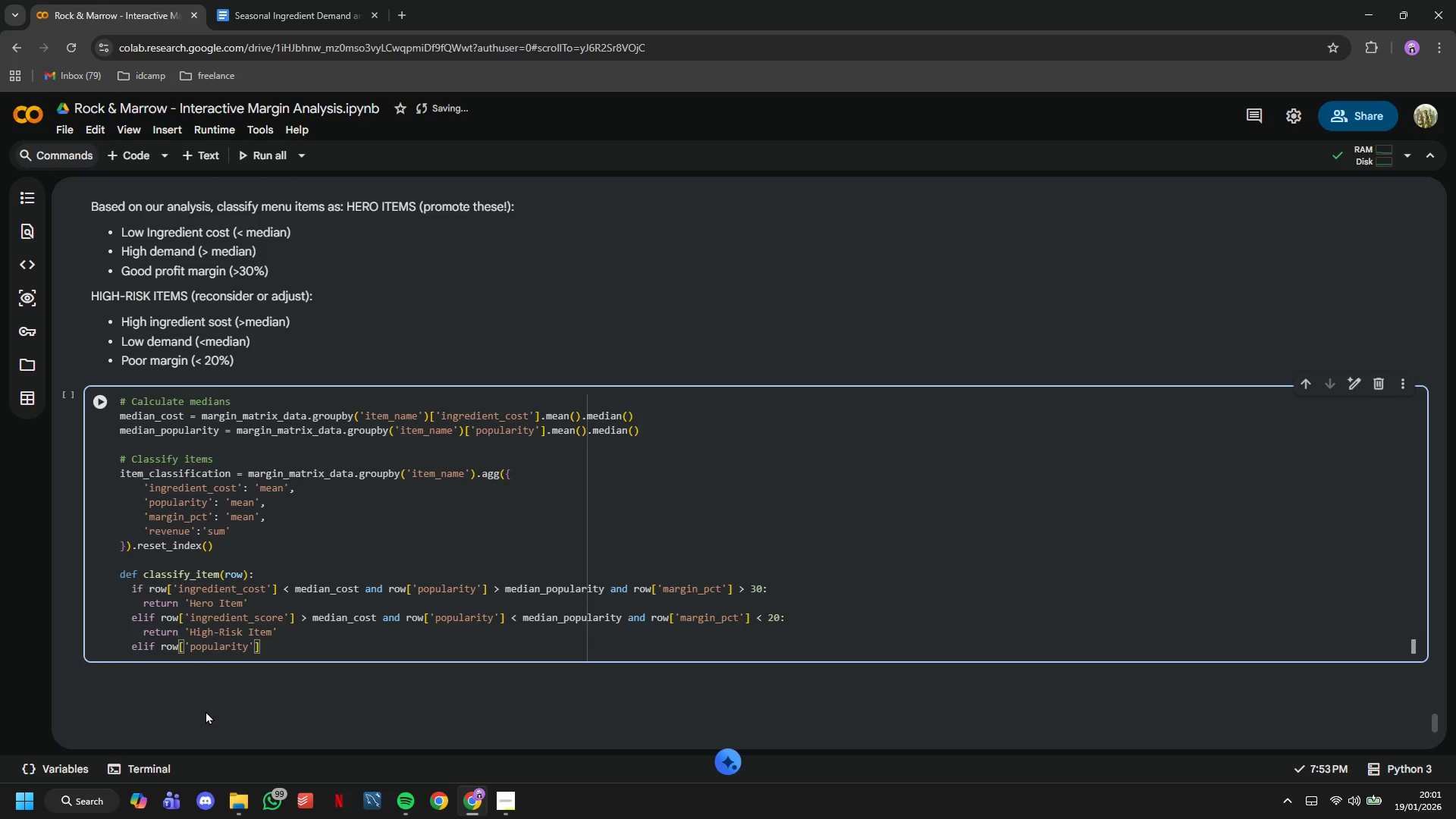 
type( > median_popularity:)
 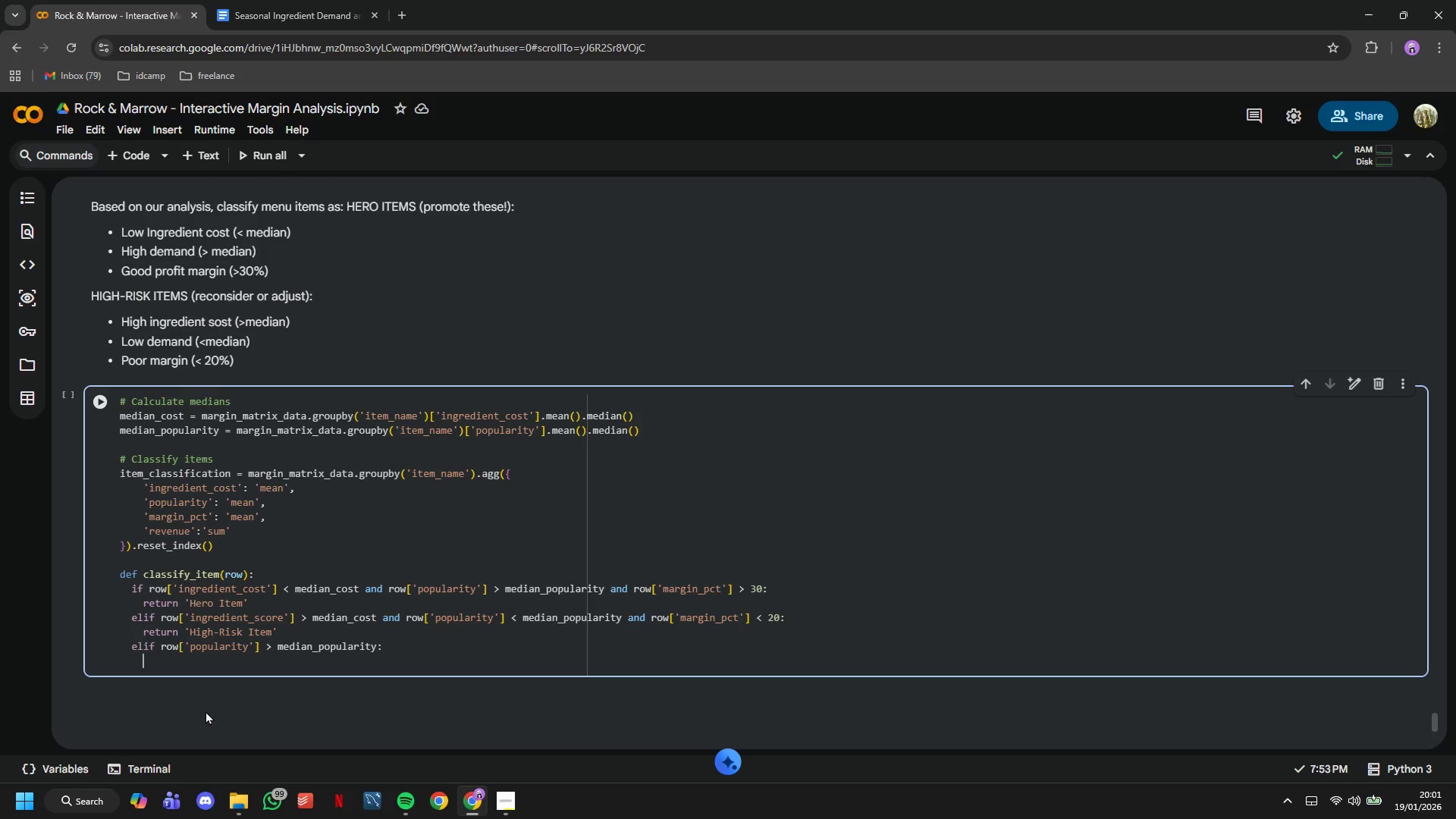 
 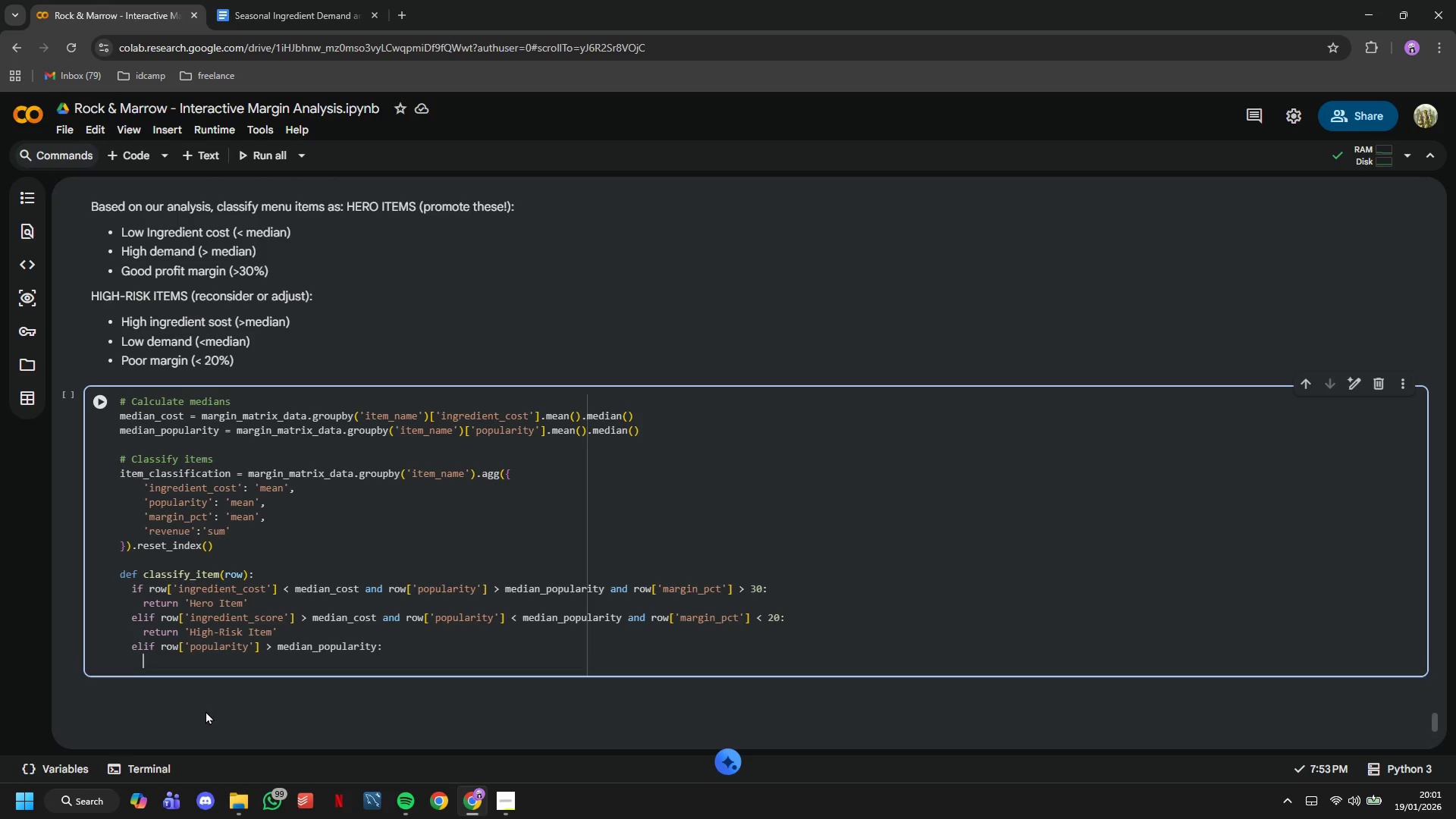 
key(Enter)
 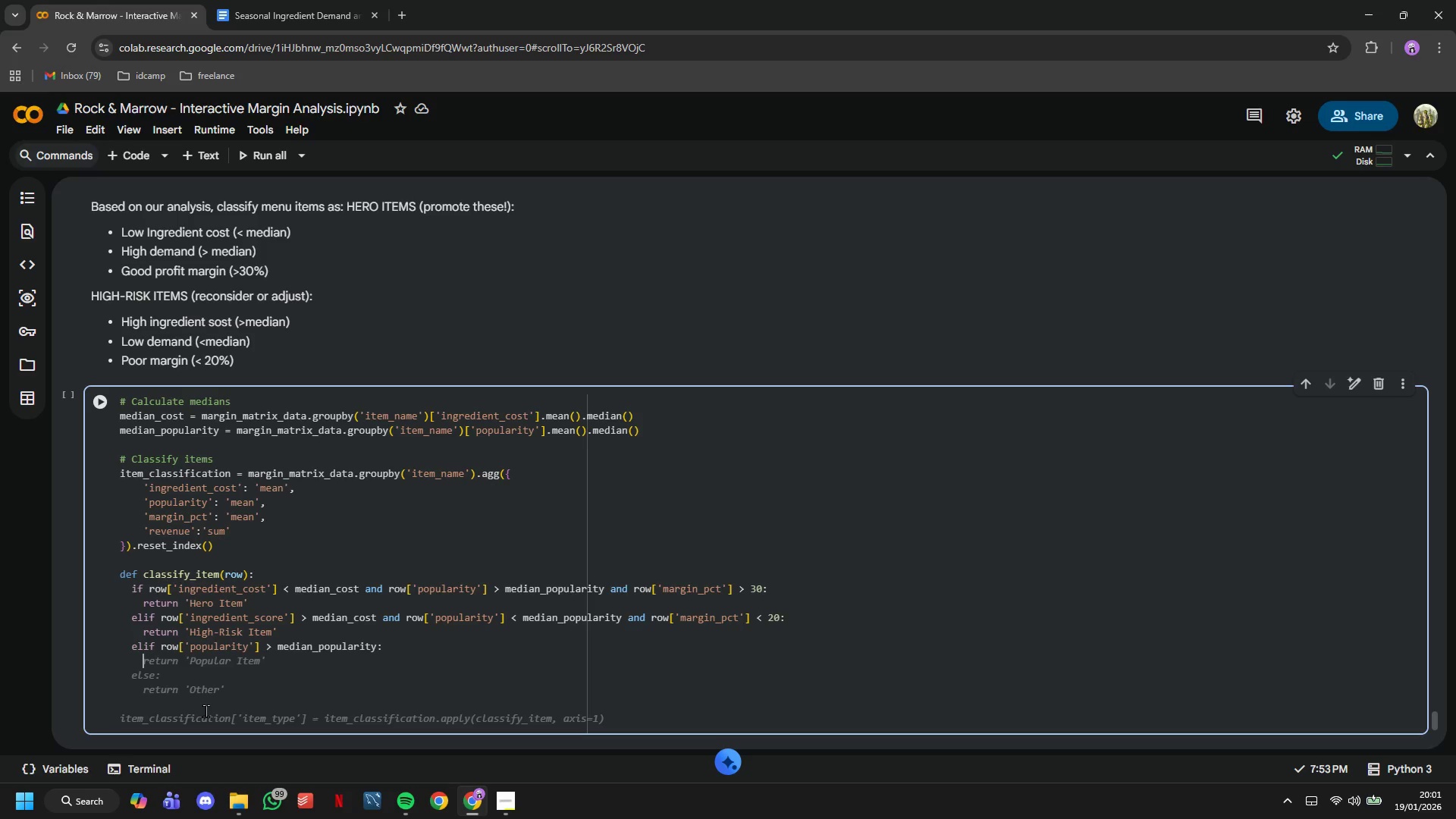 
type(return 'Popular Item)
 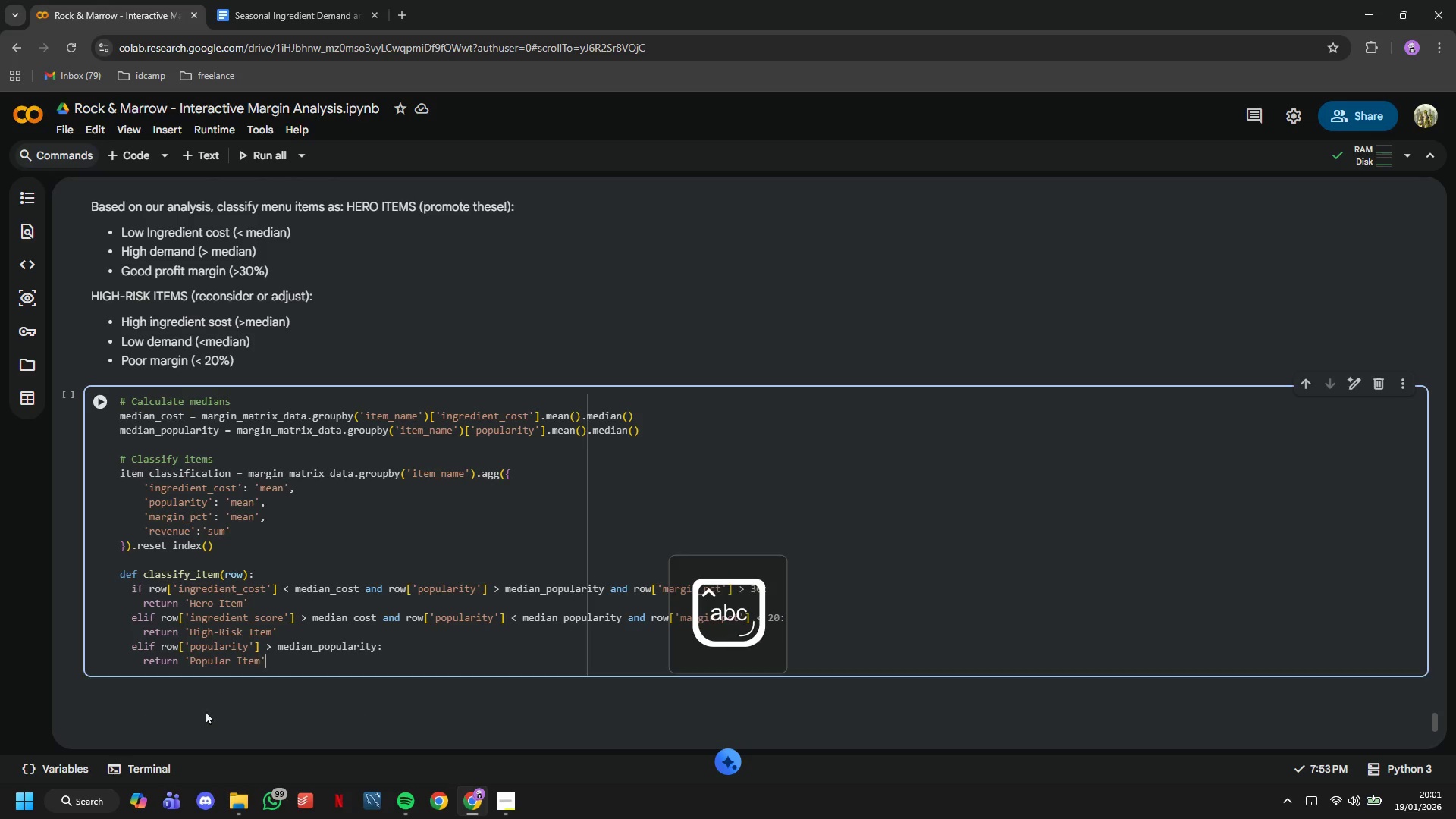 
key(ArrowRight)
 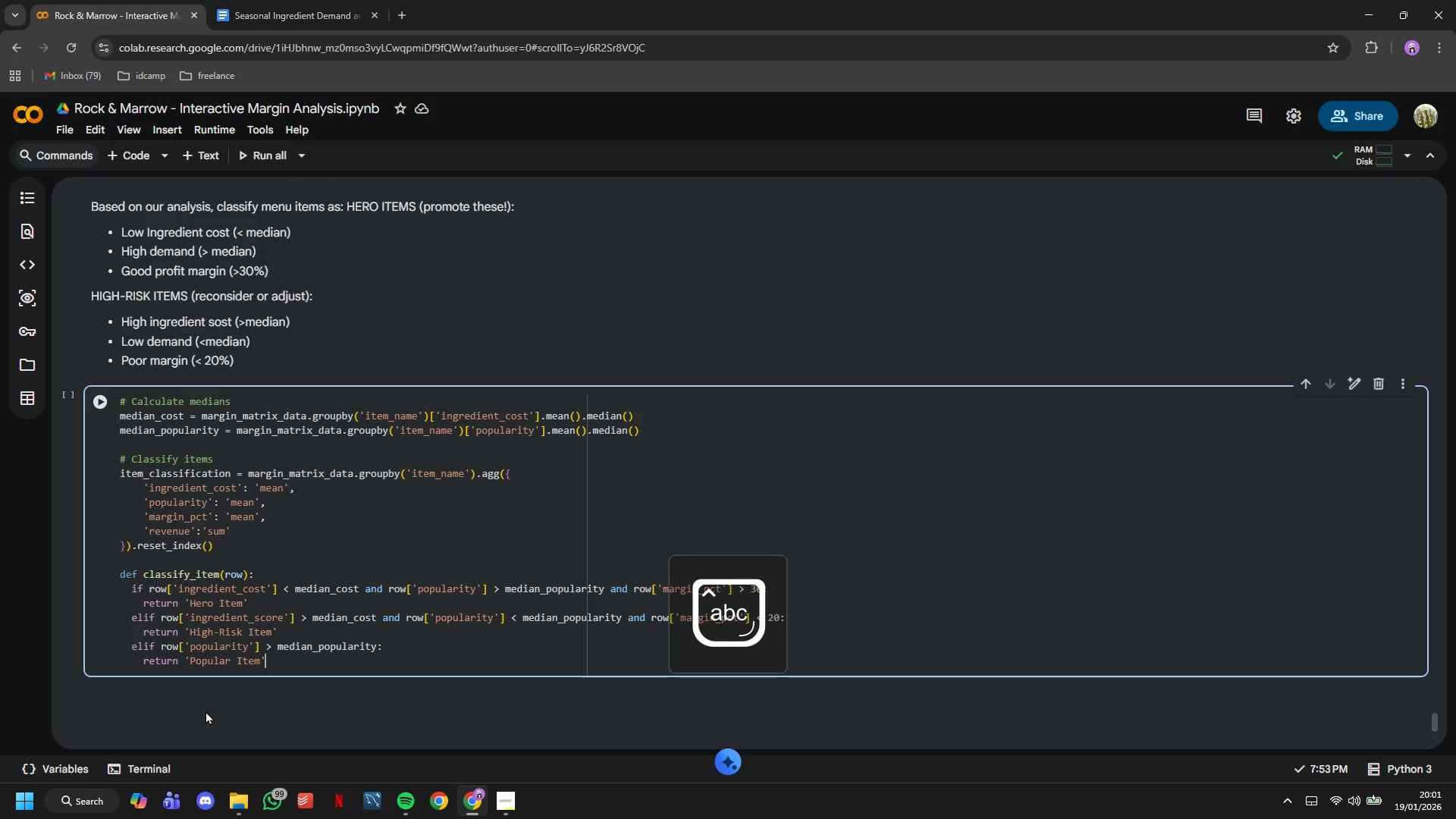 
key(Enter)
 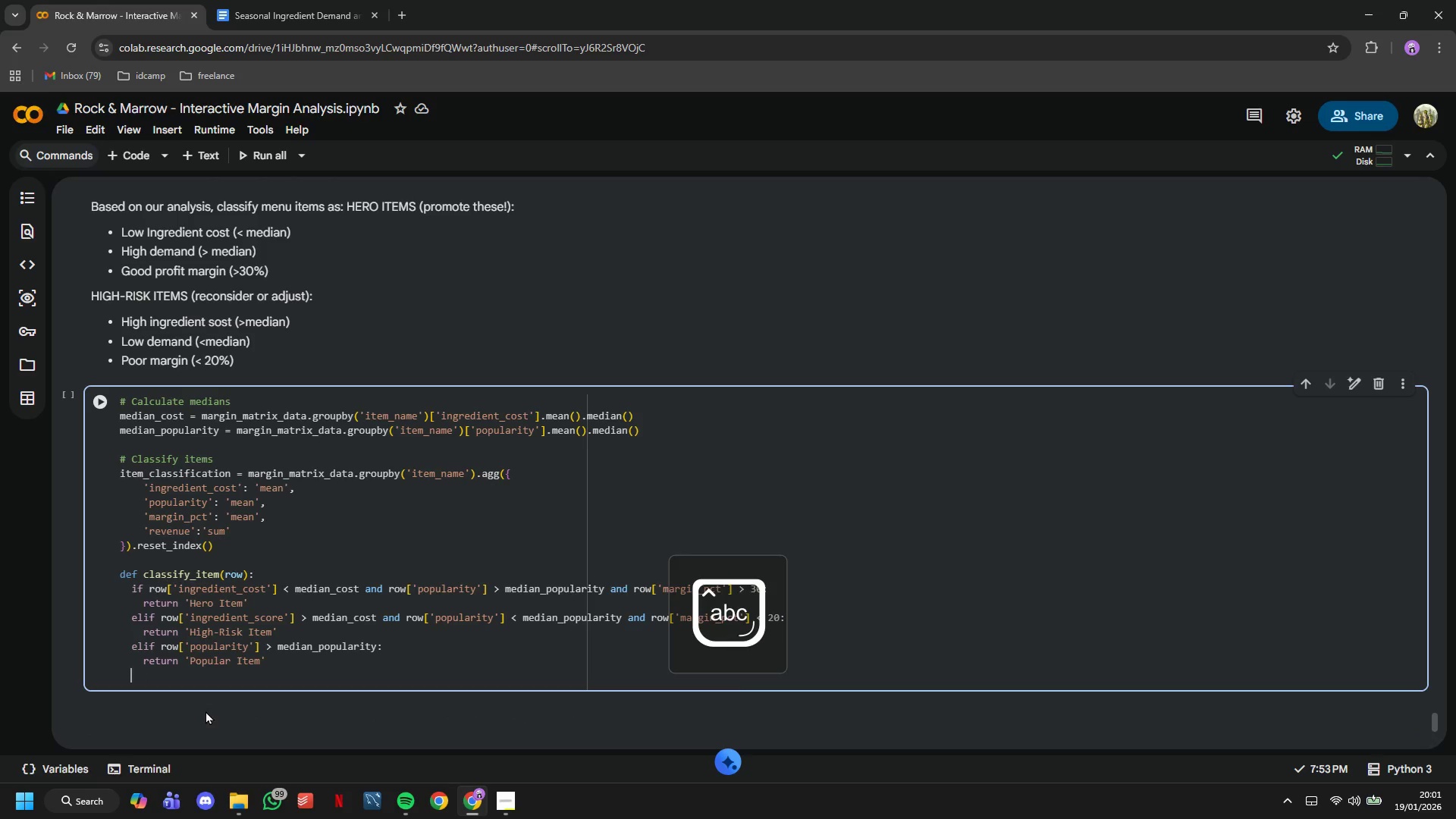 
key(Backspace)
type(else:)
 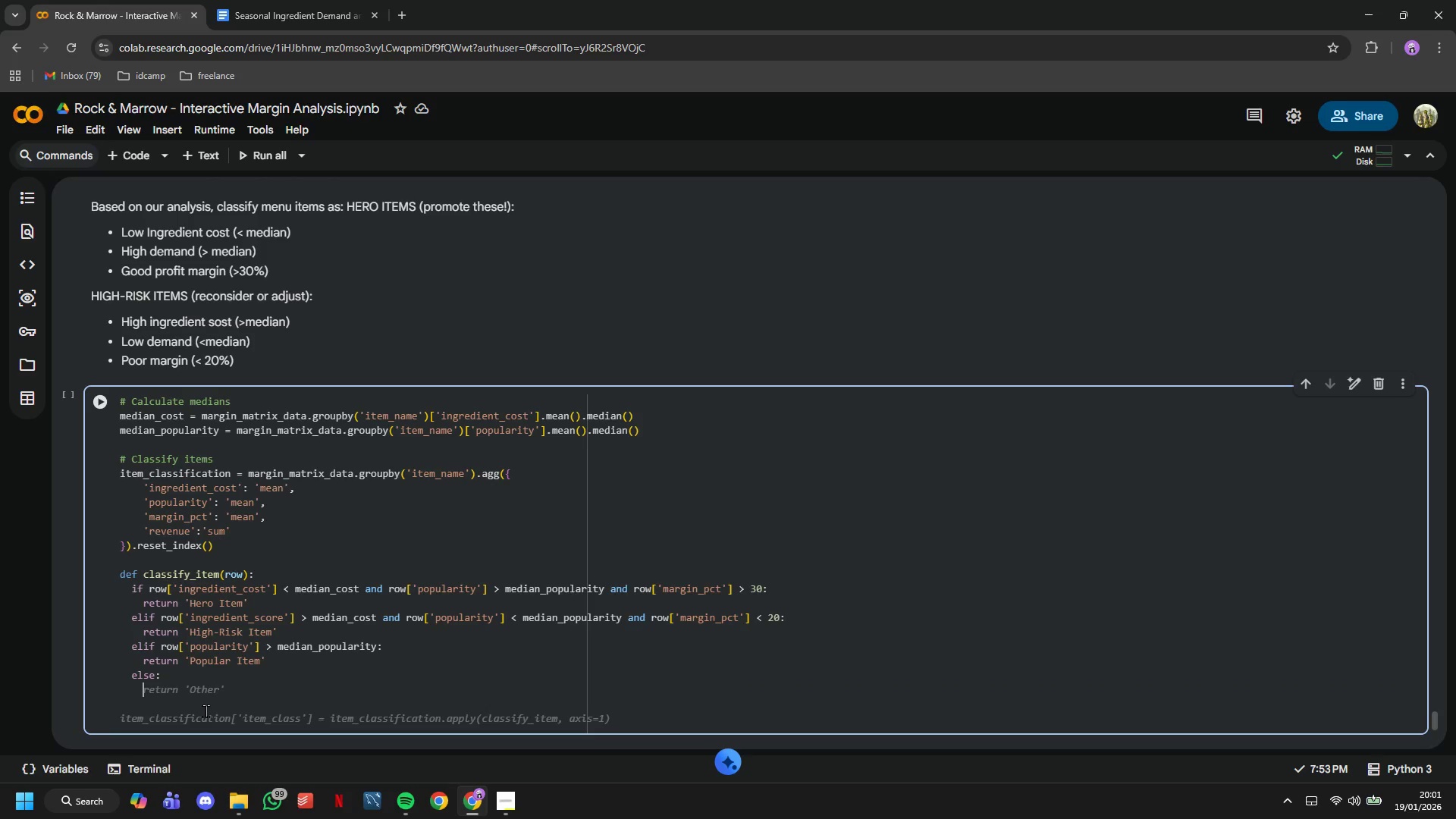 
 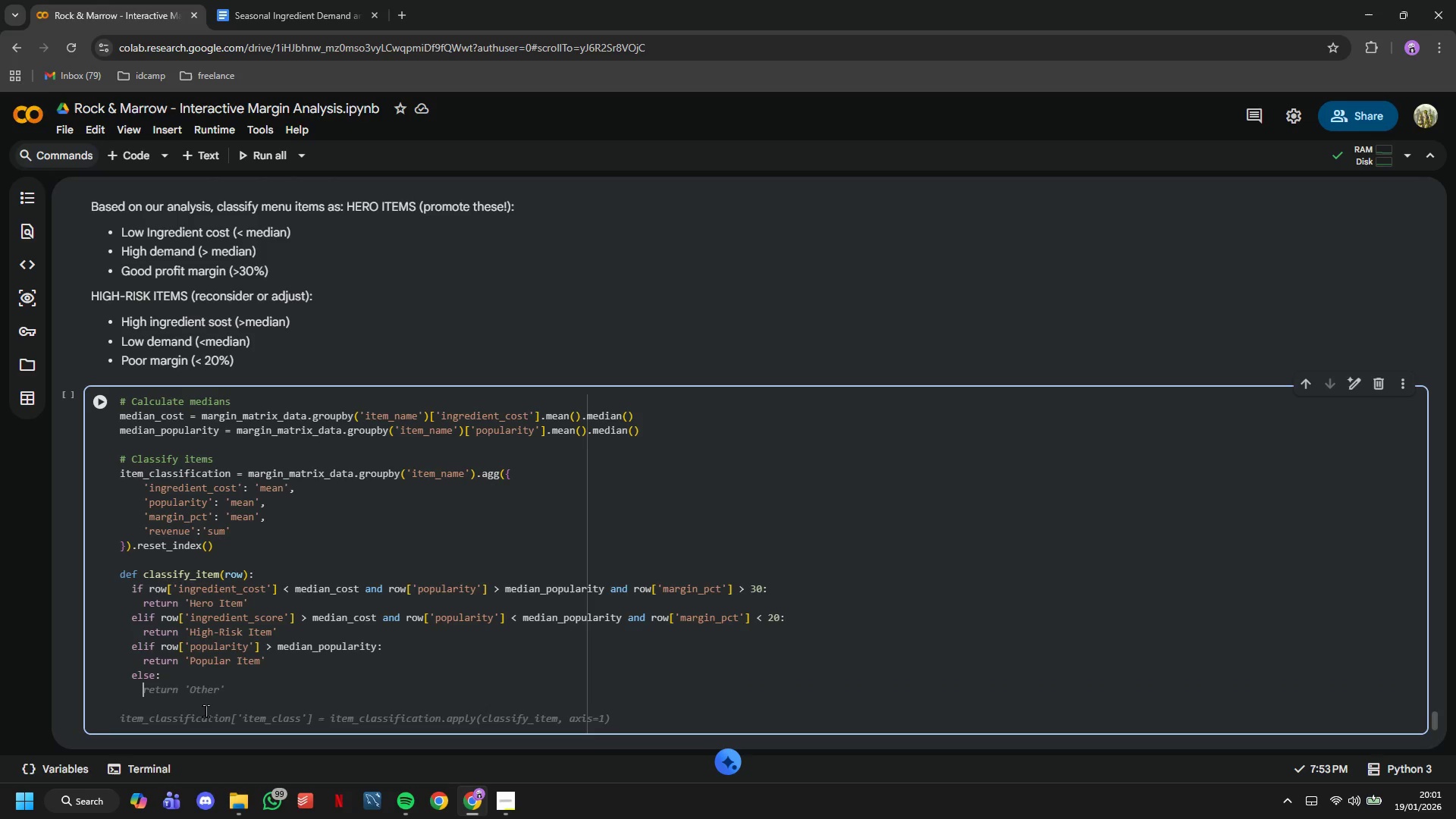 
key(Enter)
 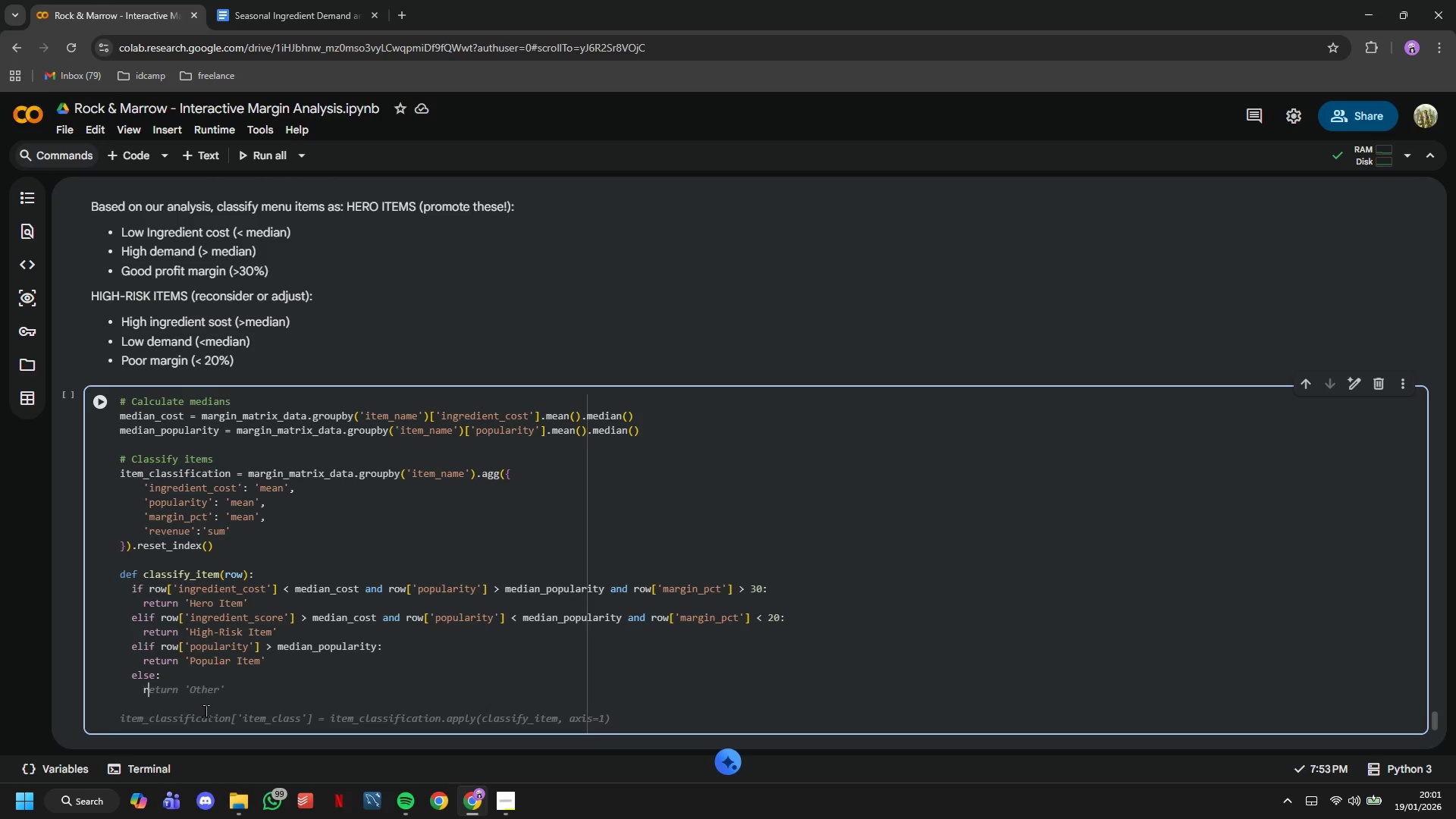 
type(return 'Standard Item)
 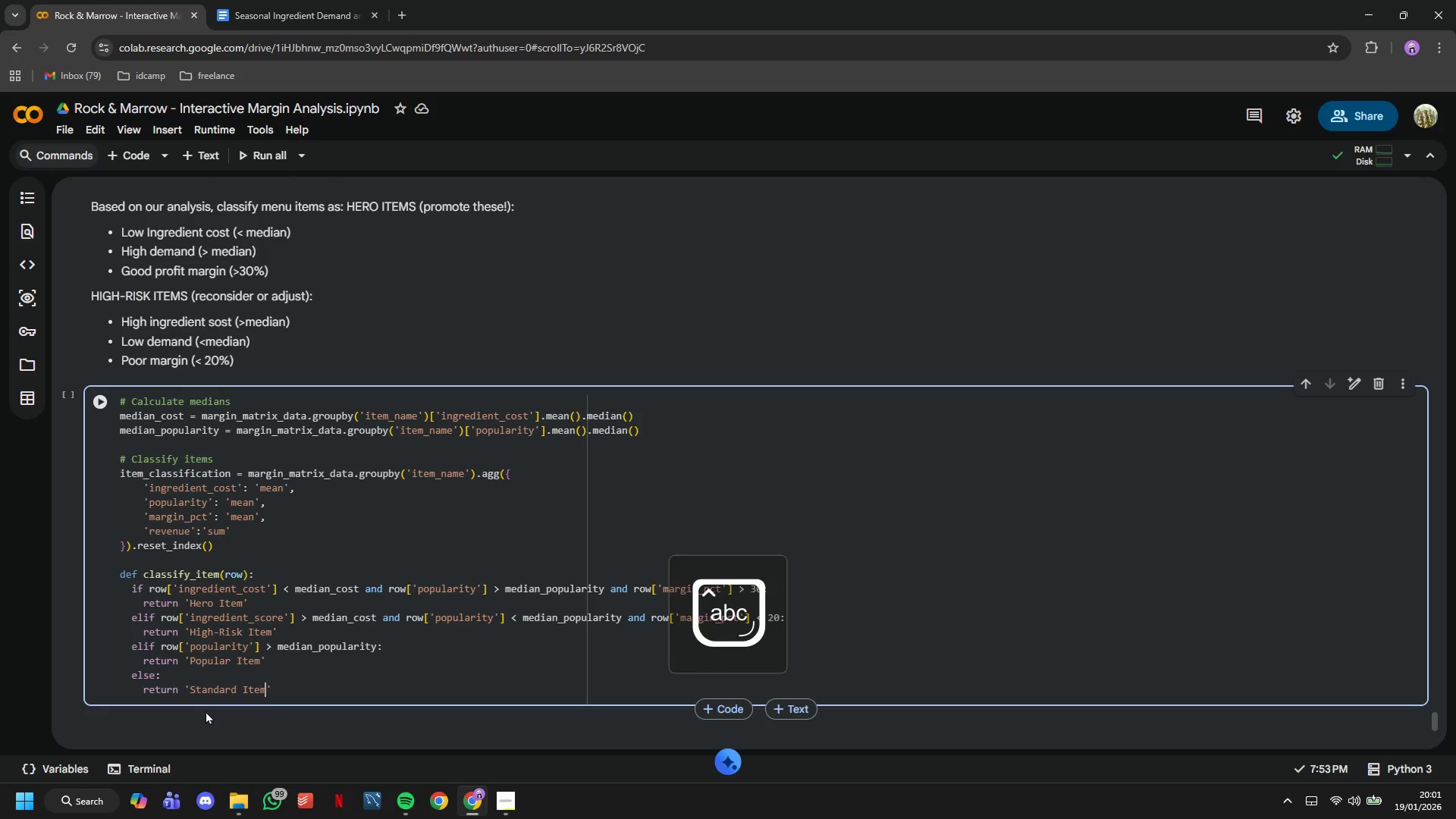 
key(ArrowRight)
 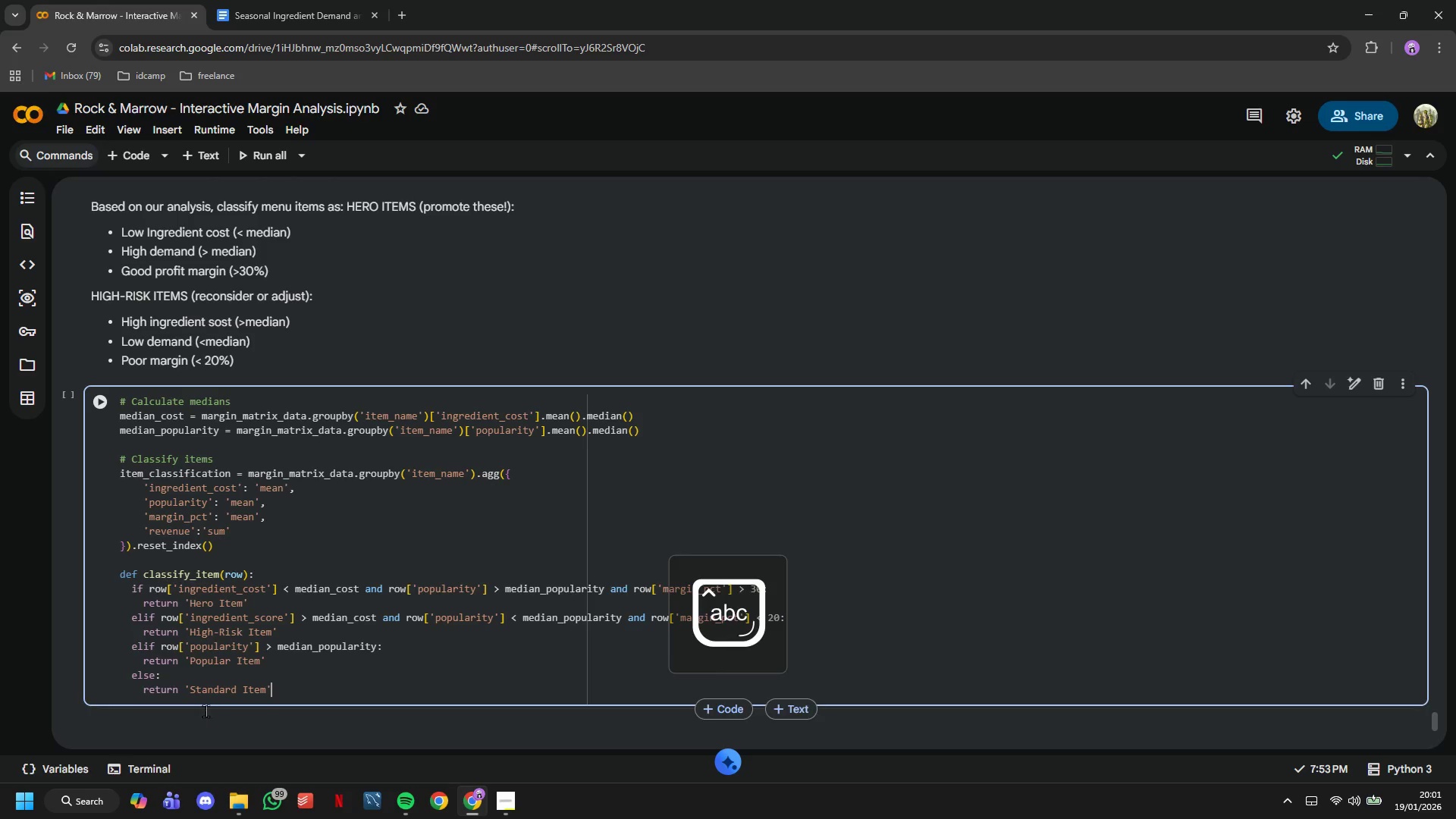 
key(Enter)
 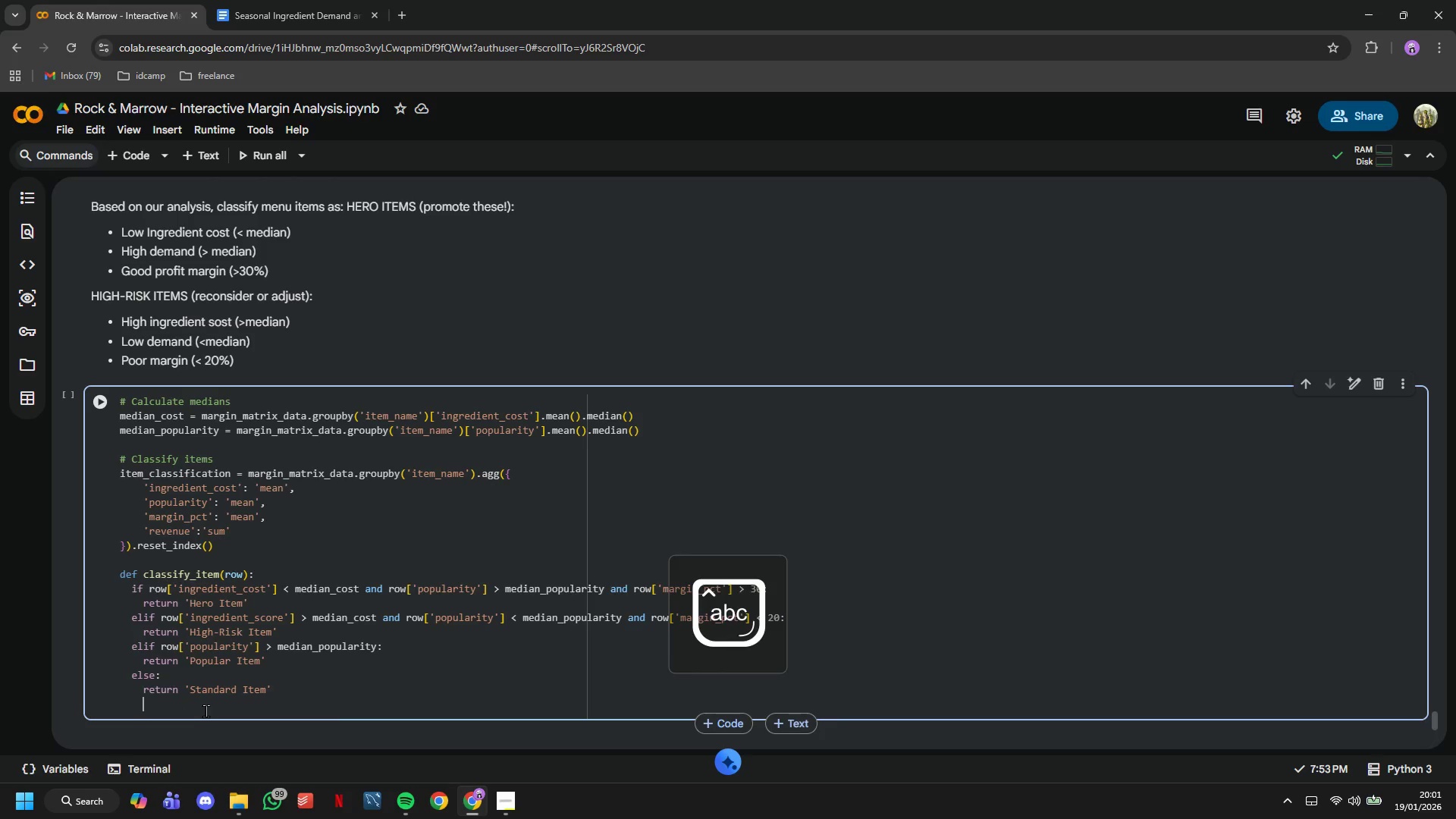 
key(Enter)
 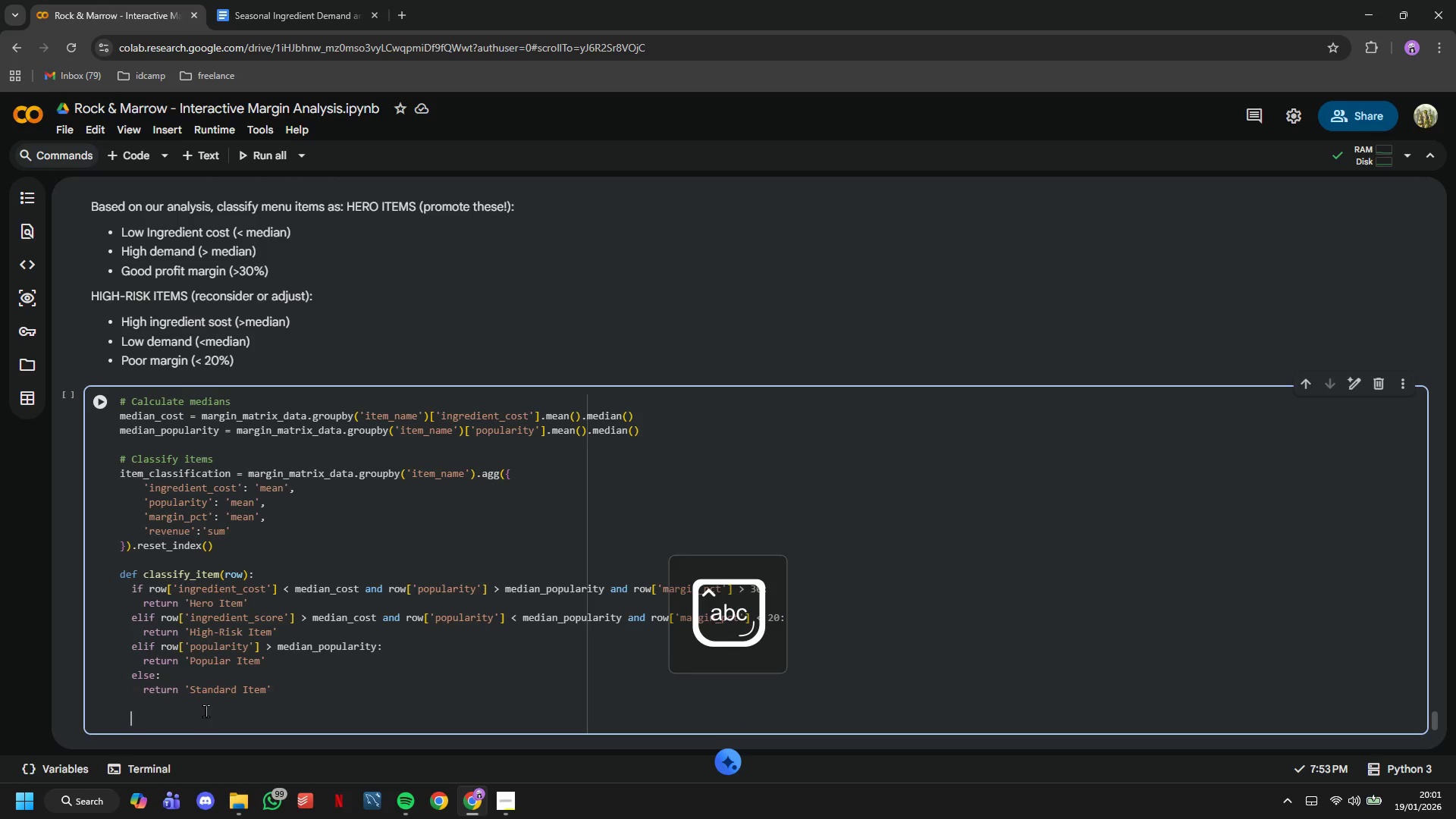 
key(Backspace)
 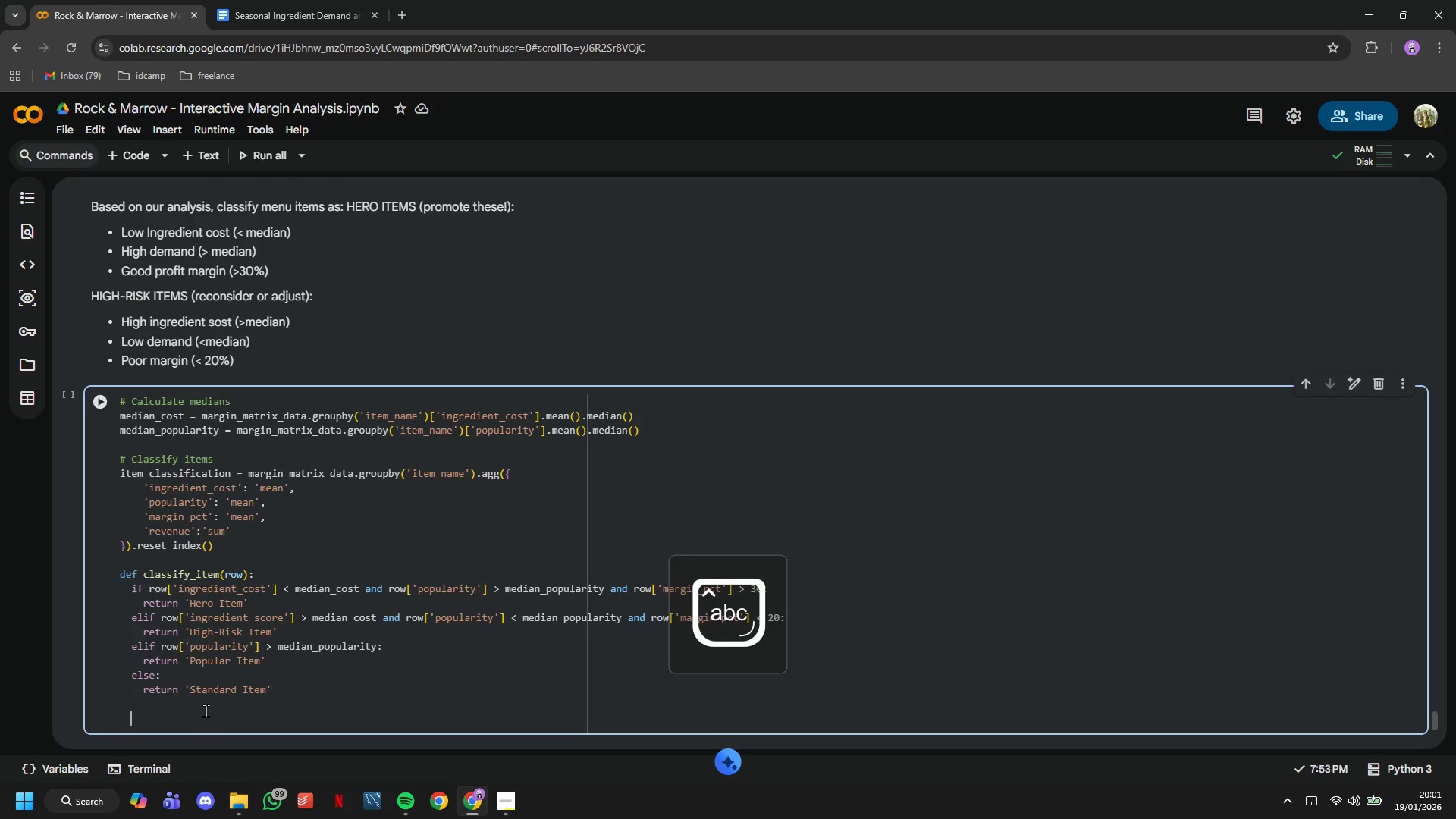 
key(Backspace)
 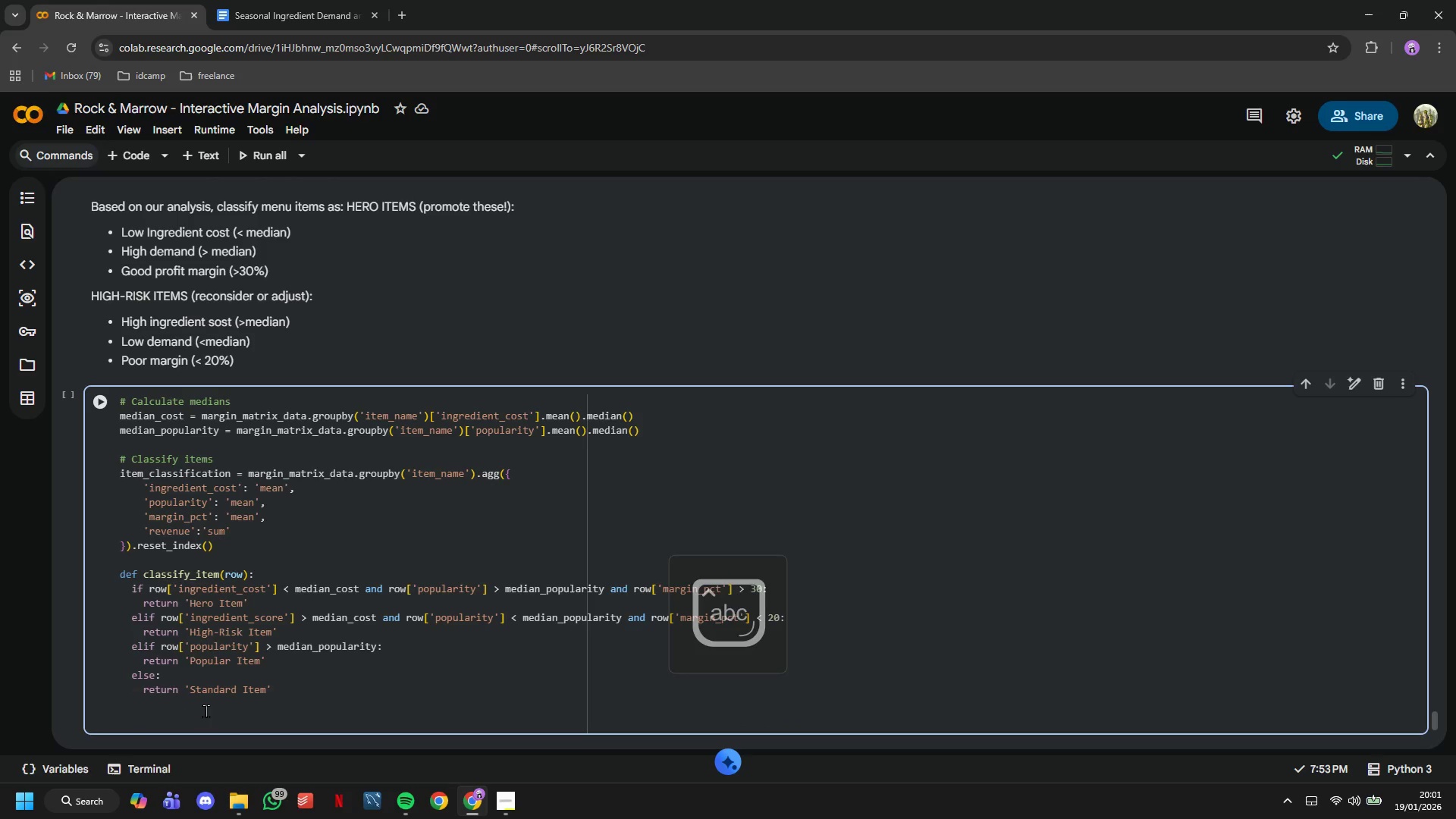 
key(Backspace)
 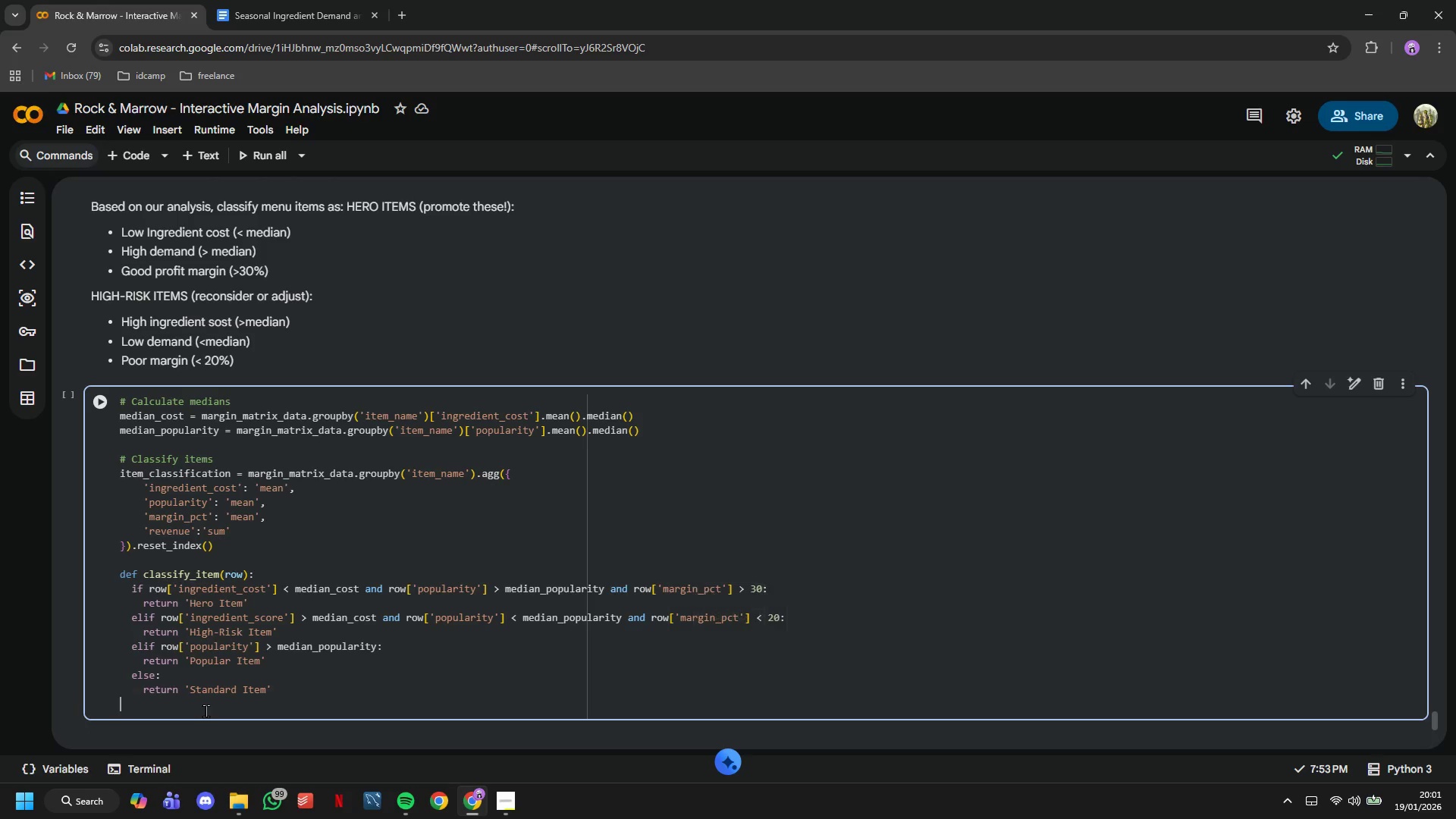 
key(Enter)
 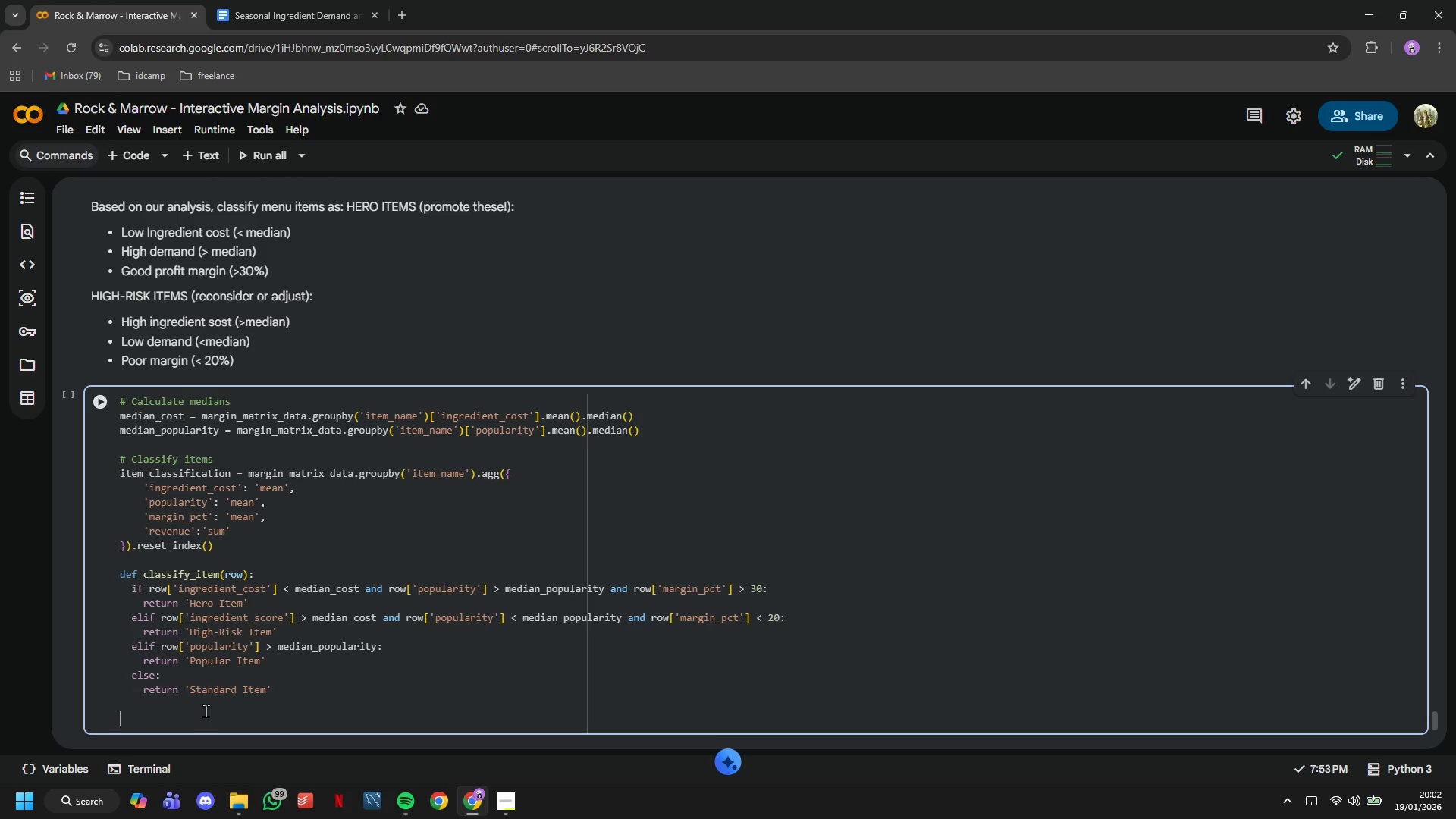 
type(item)
 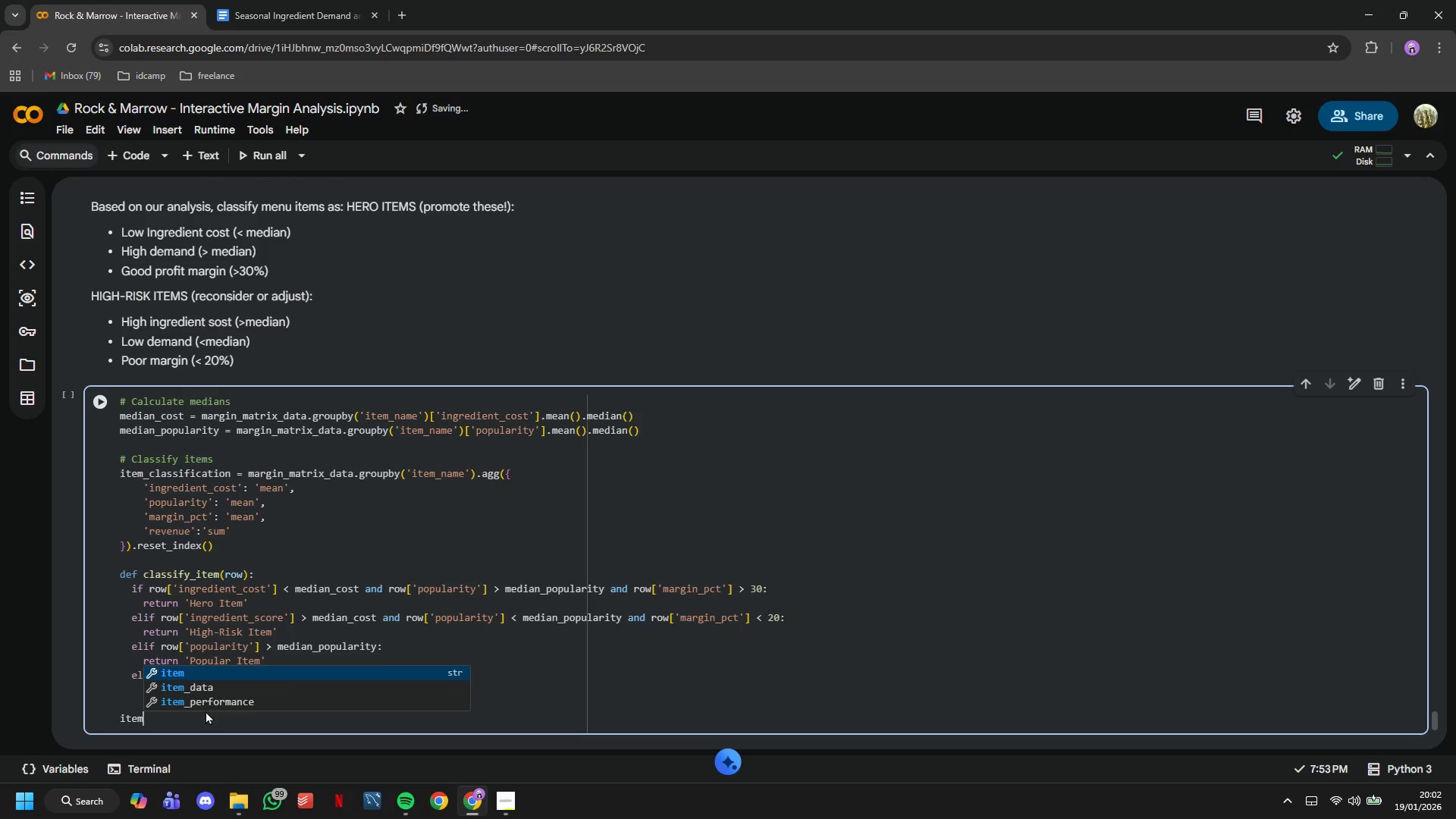 
type(_classii)
key(Backspace)
type(fic)
key(Tab)
type(['c;a)
key(Backspace)
key(Backspace)
type(lassification)
 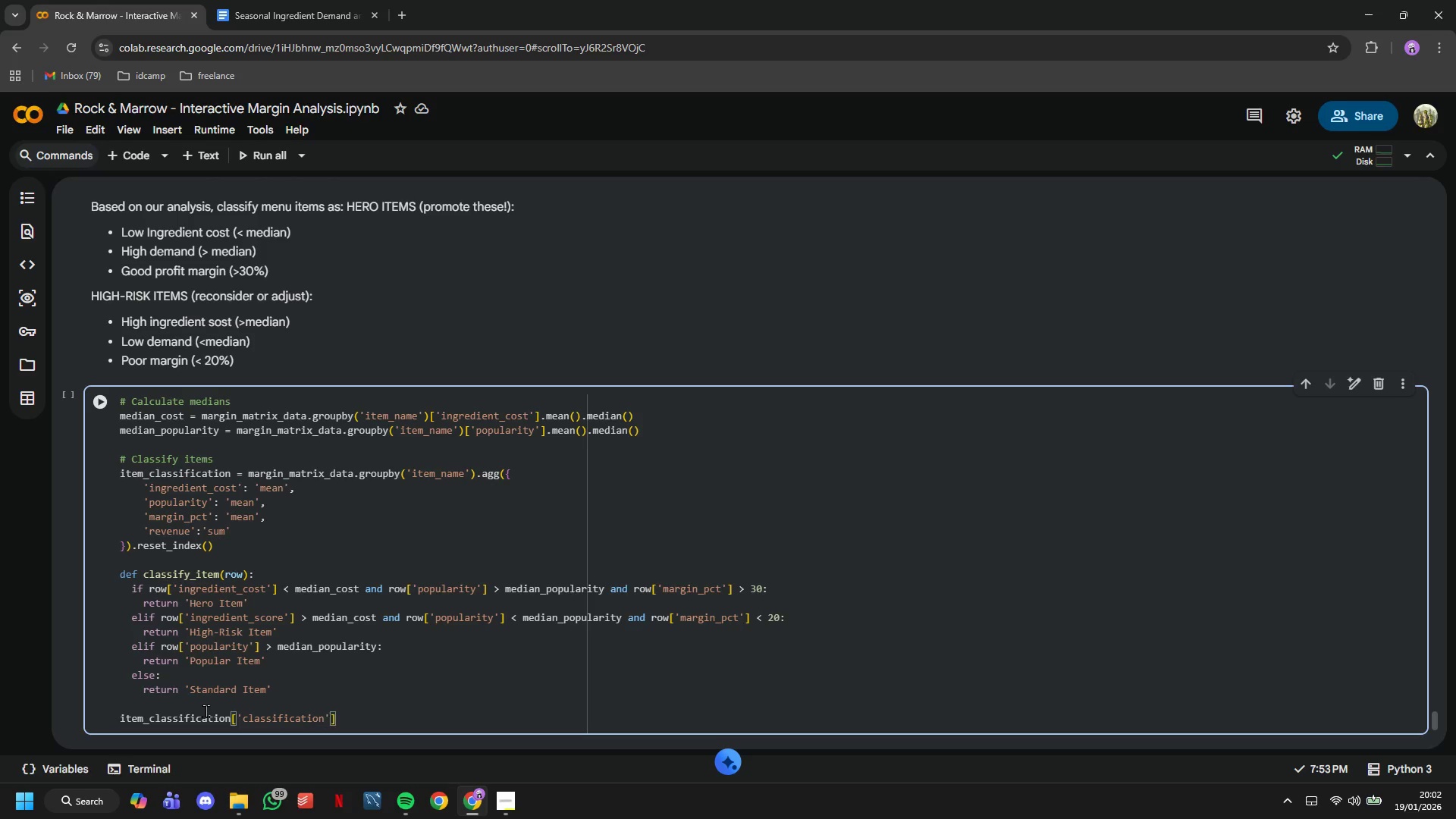 
key(ArrowRight)
 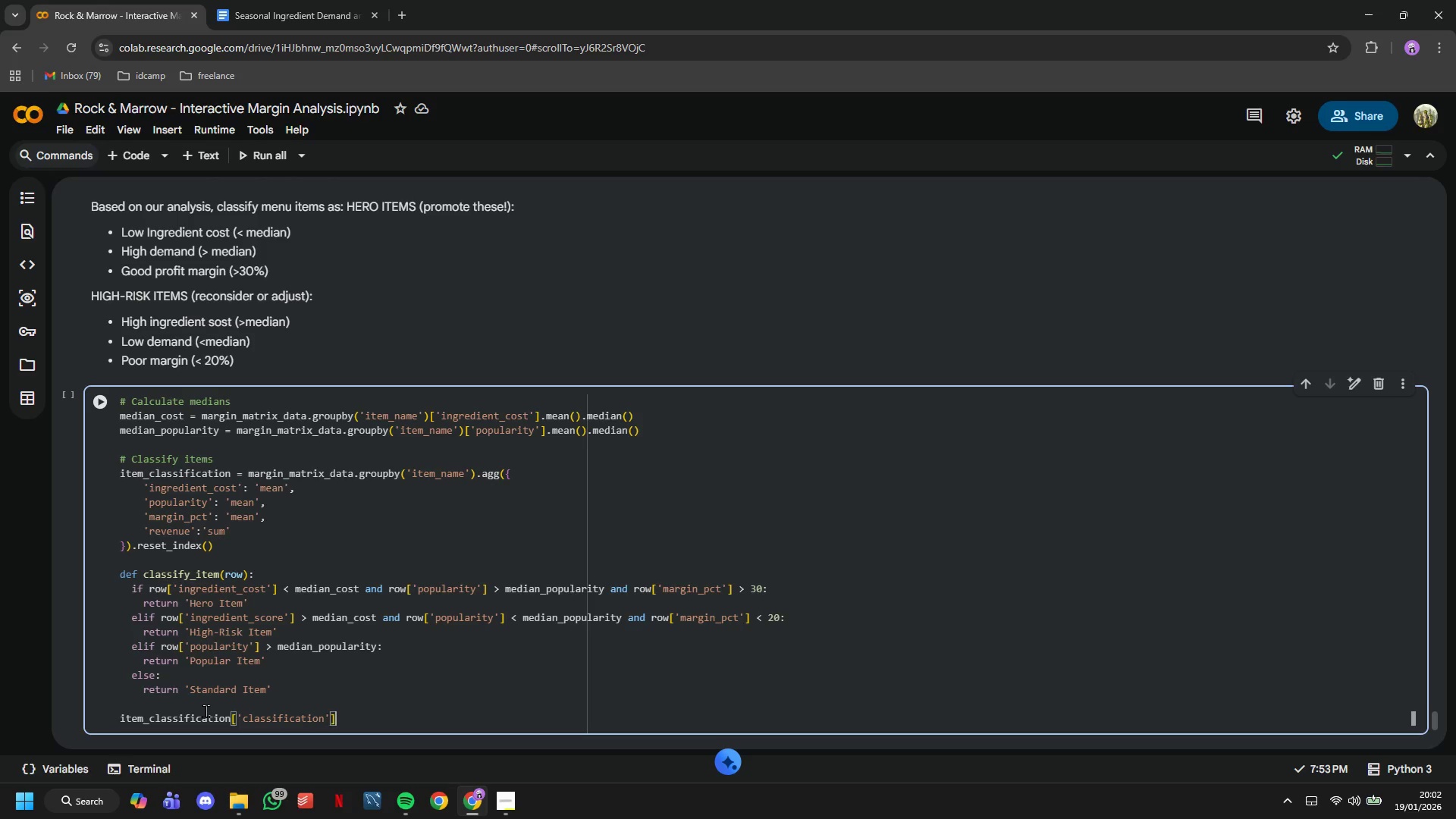 
key(ArrowRight)
 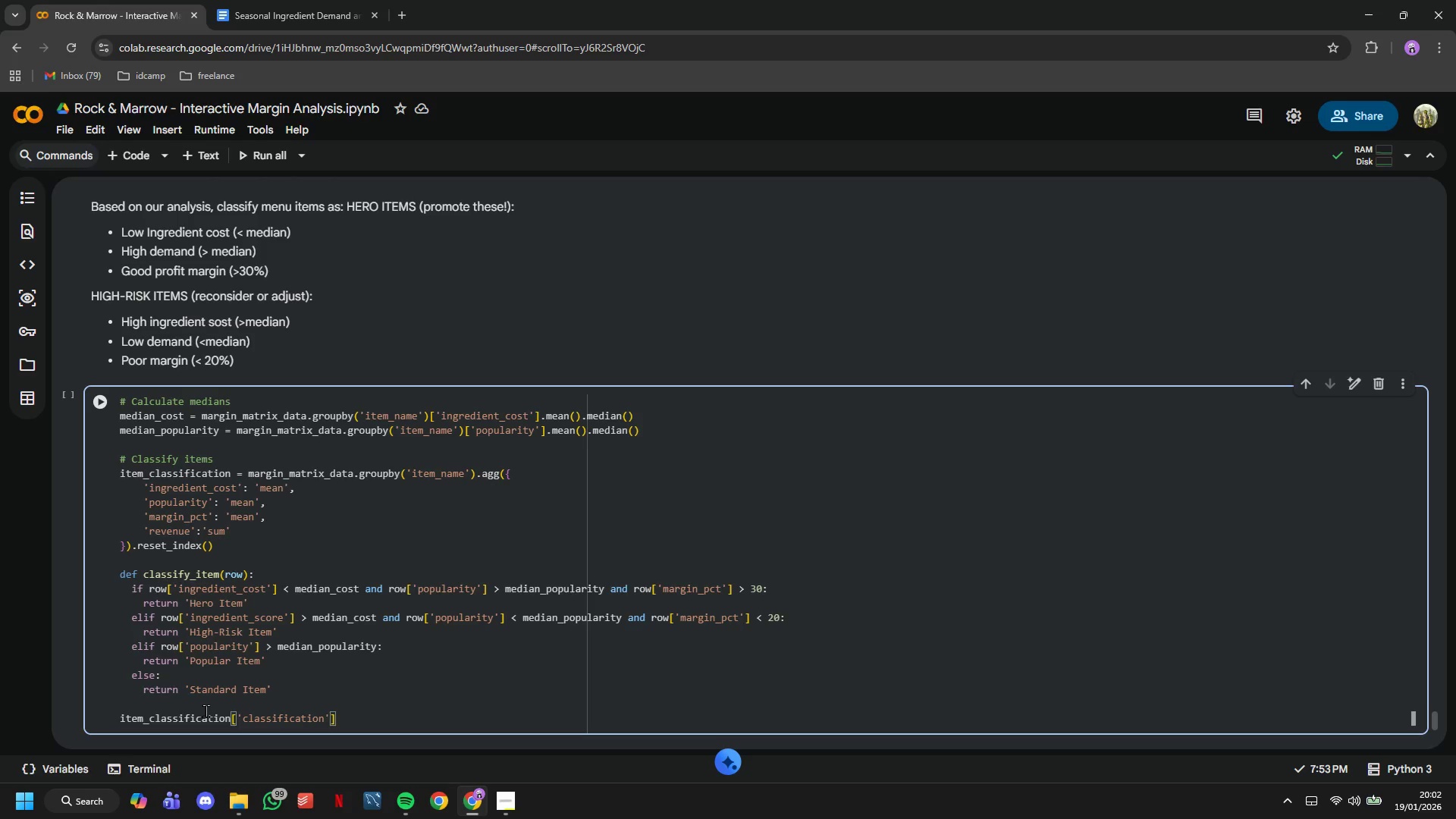 
key(Space)
 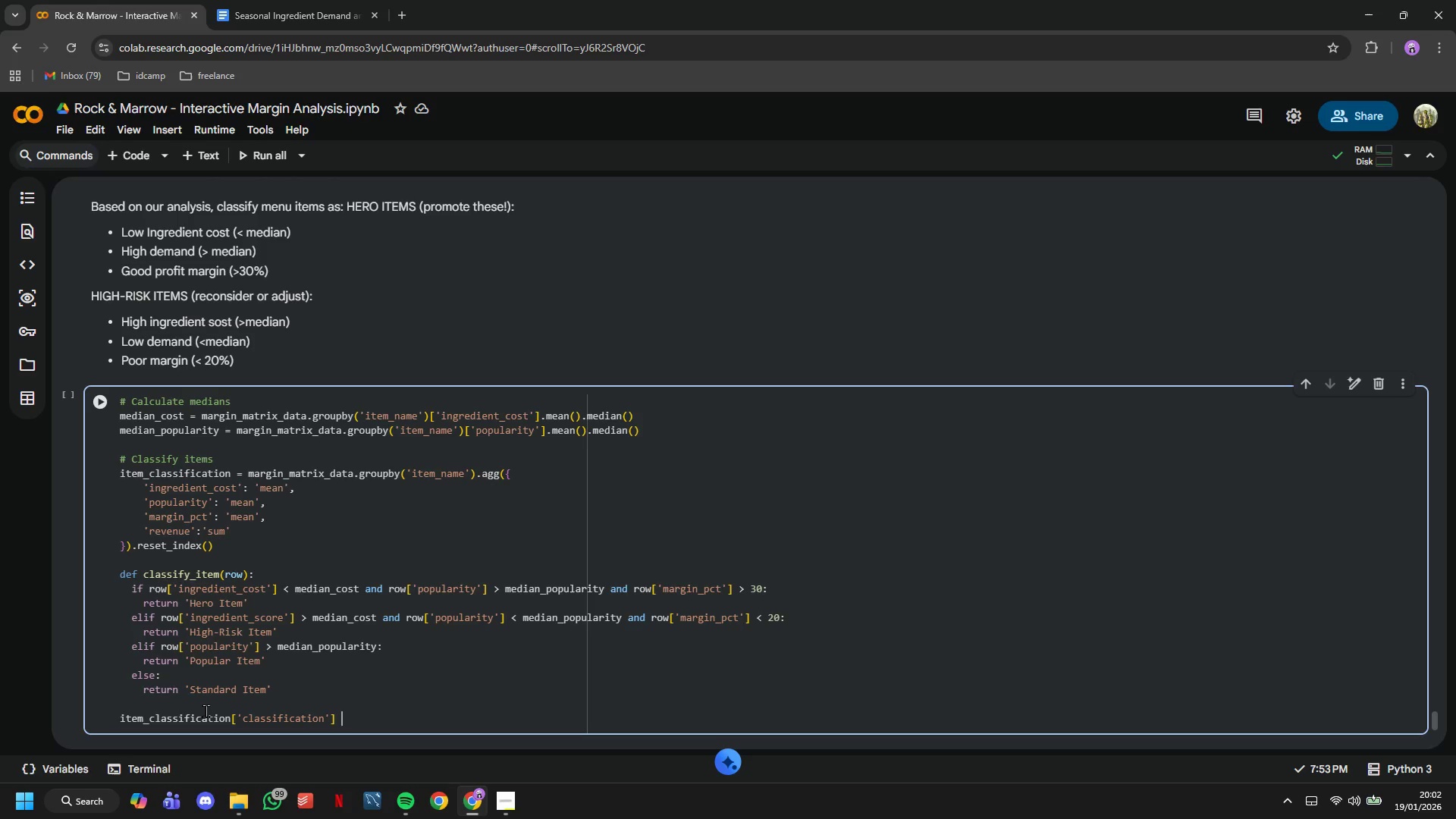 
key(Equal)
 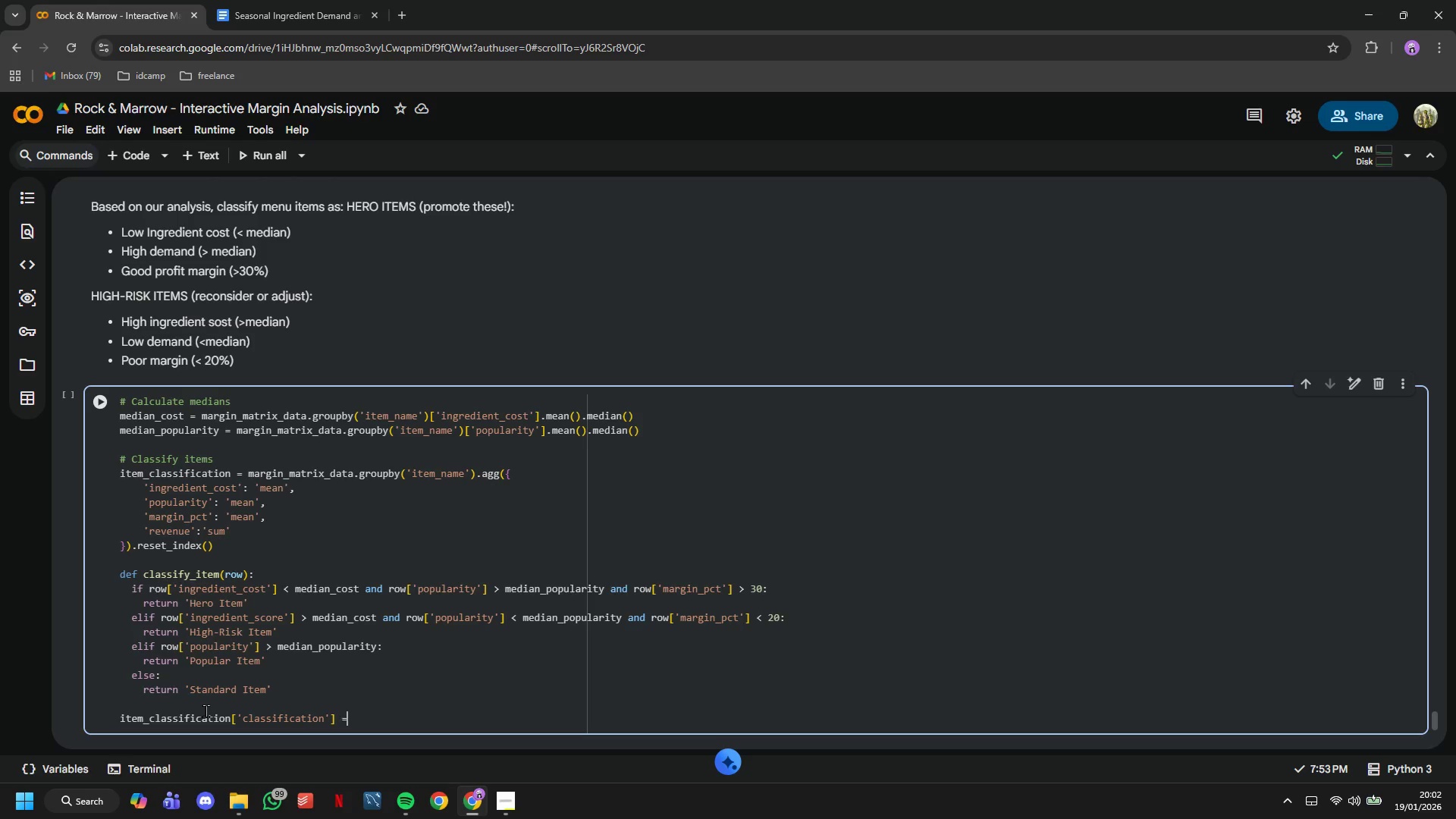 
key(Space)
 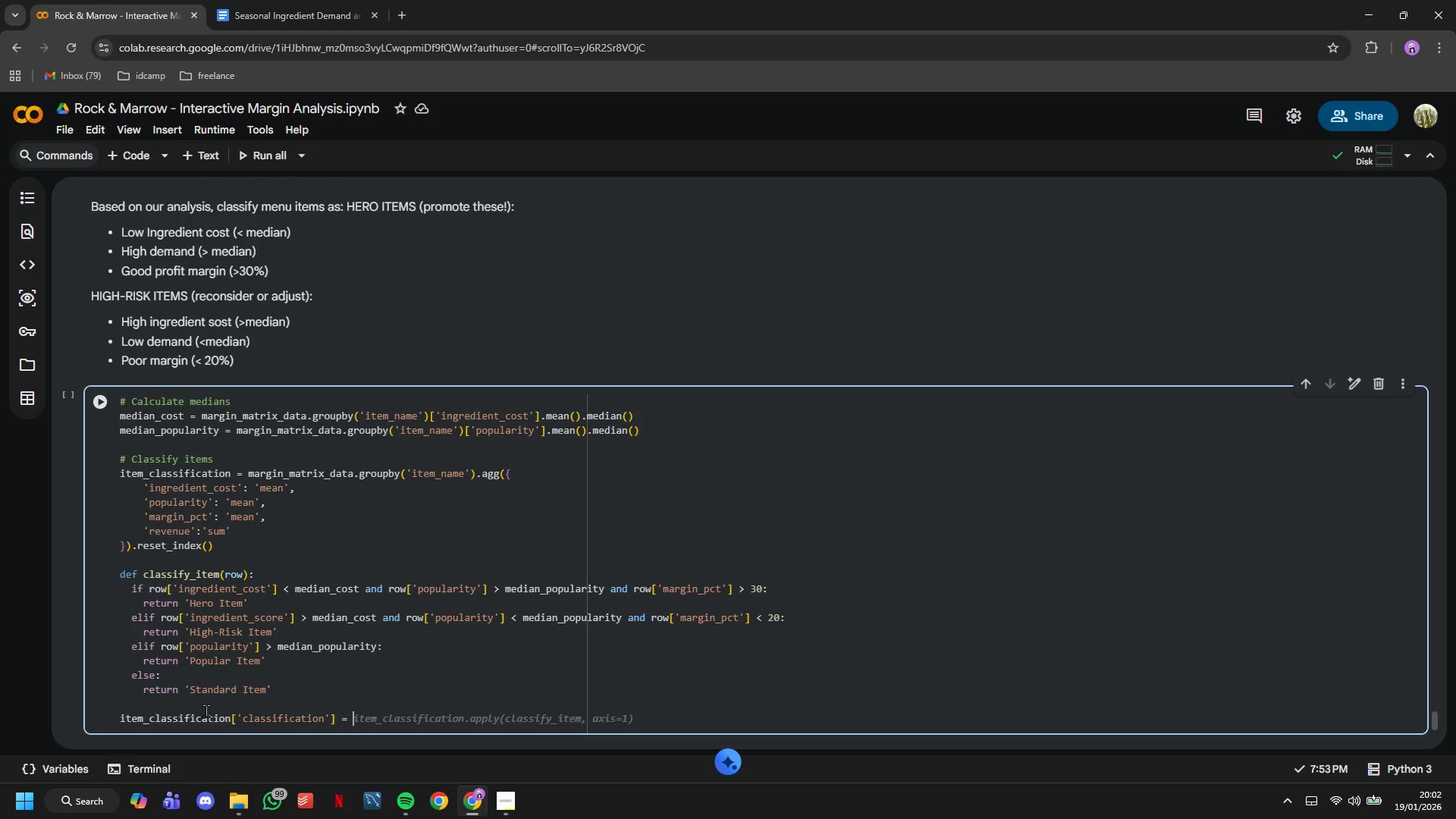 
key(Tab)
 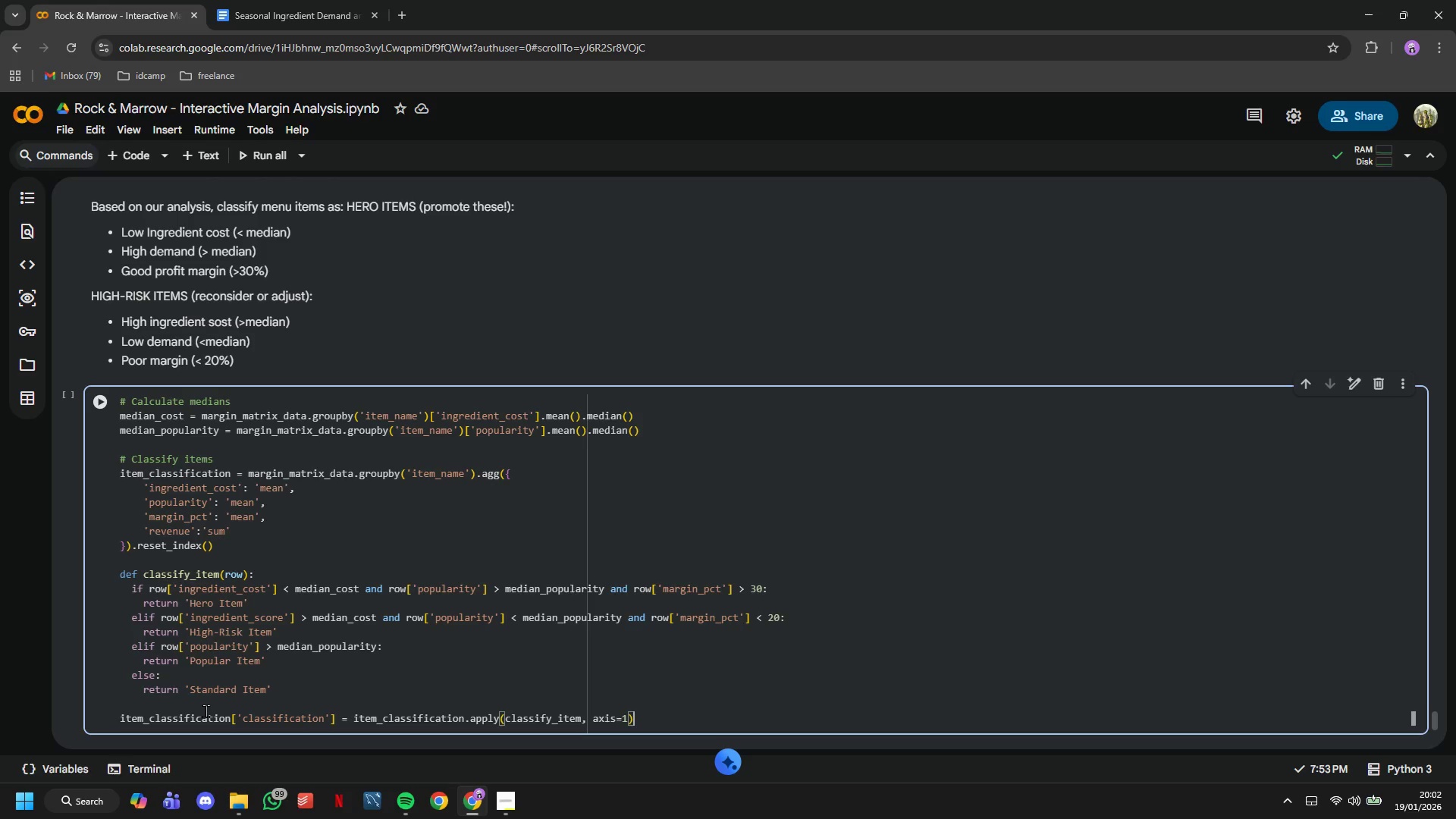 
key(Enter)
 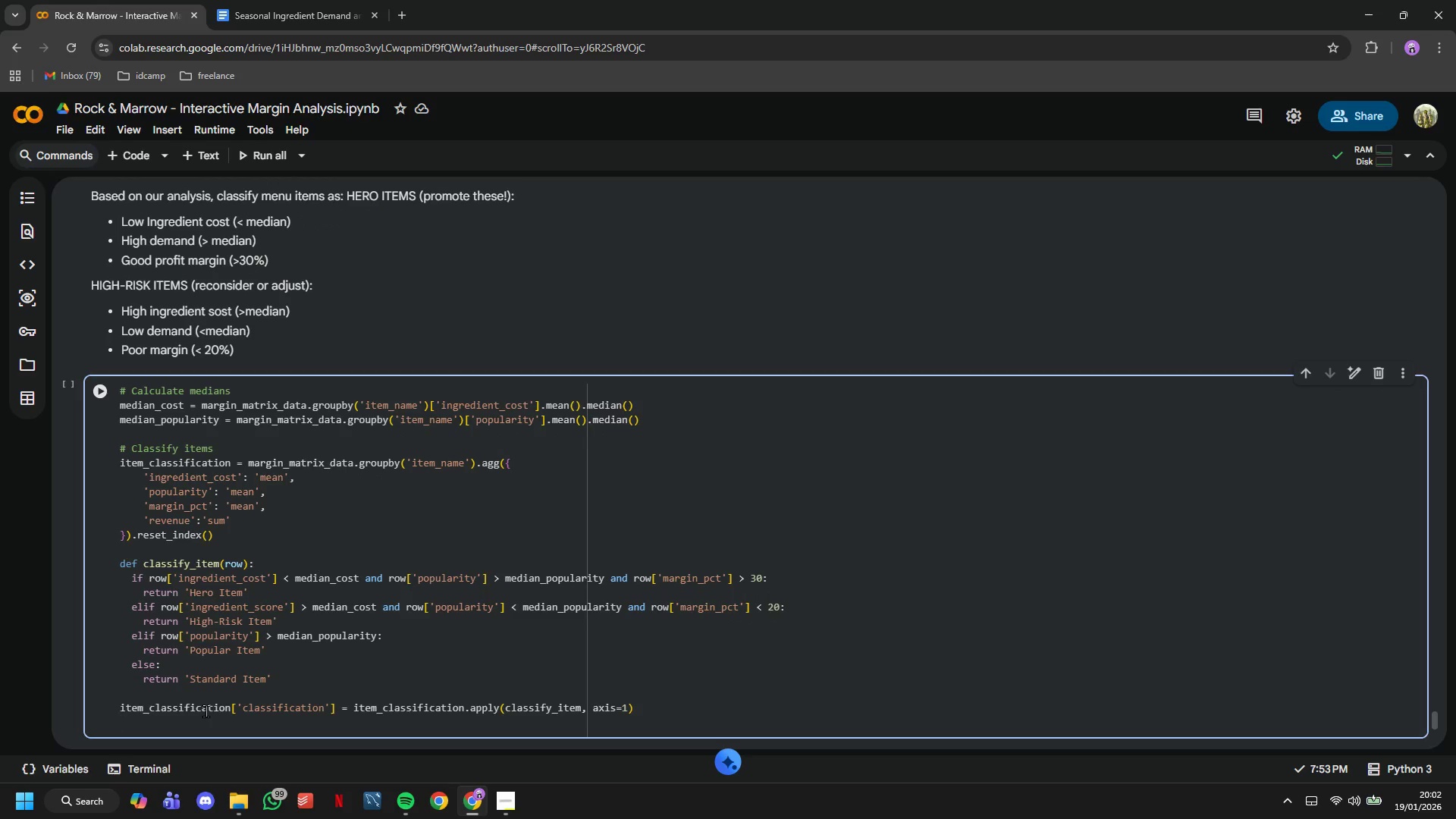 
type(item_classification)
 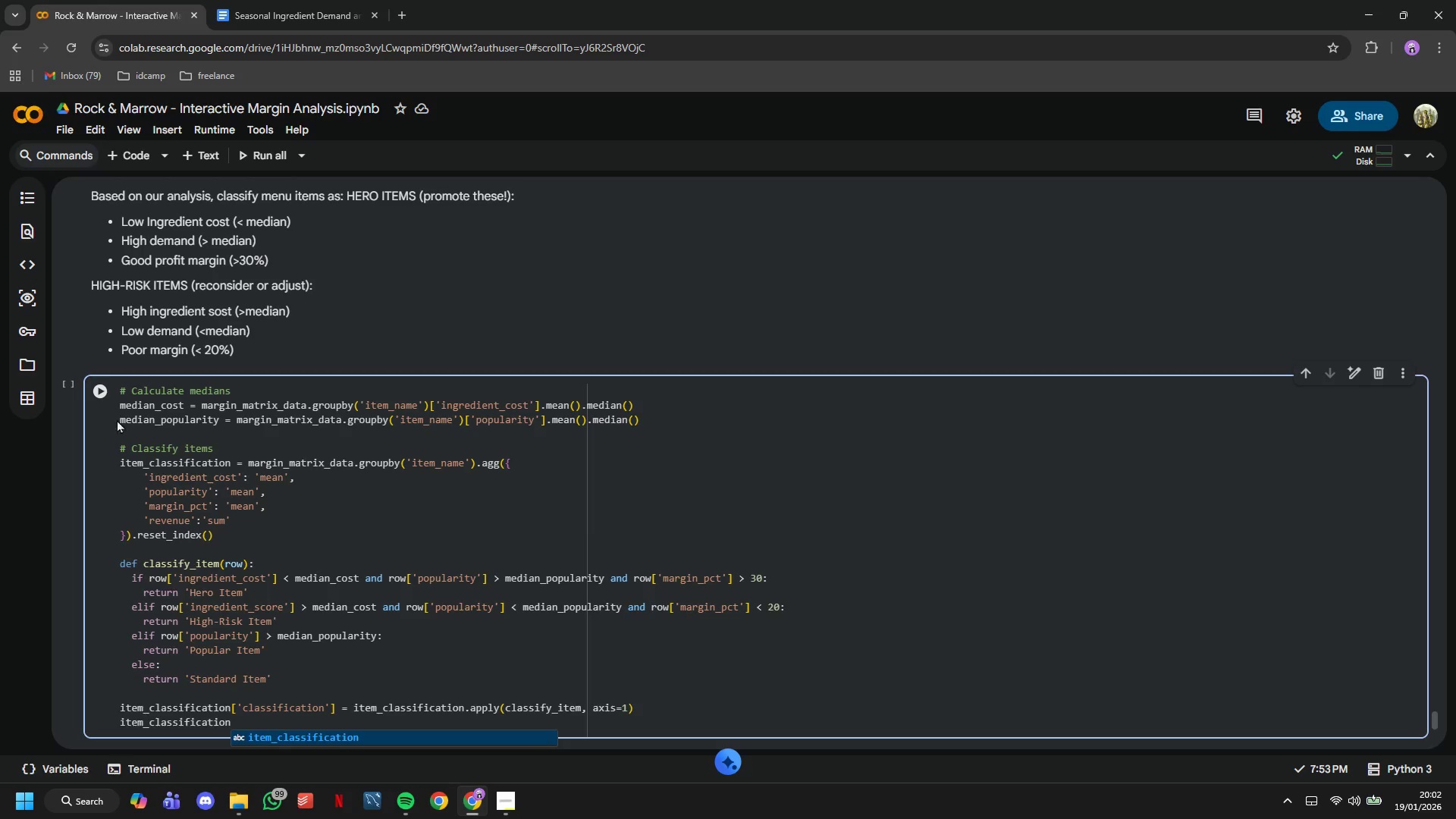 
left_click([100, 403])
 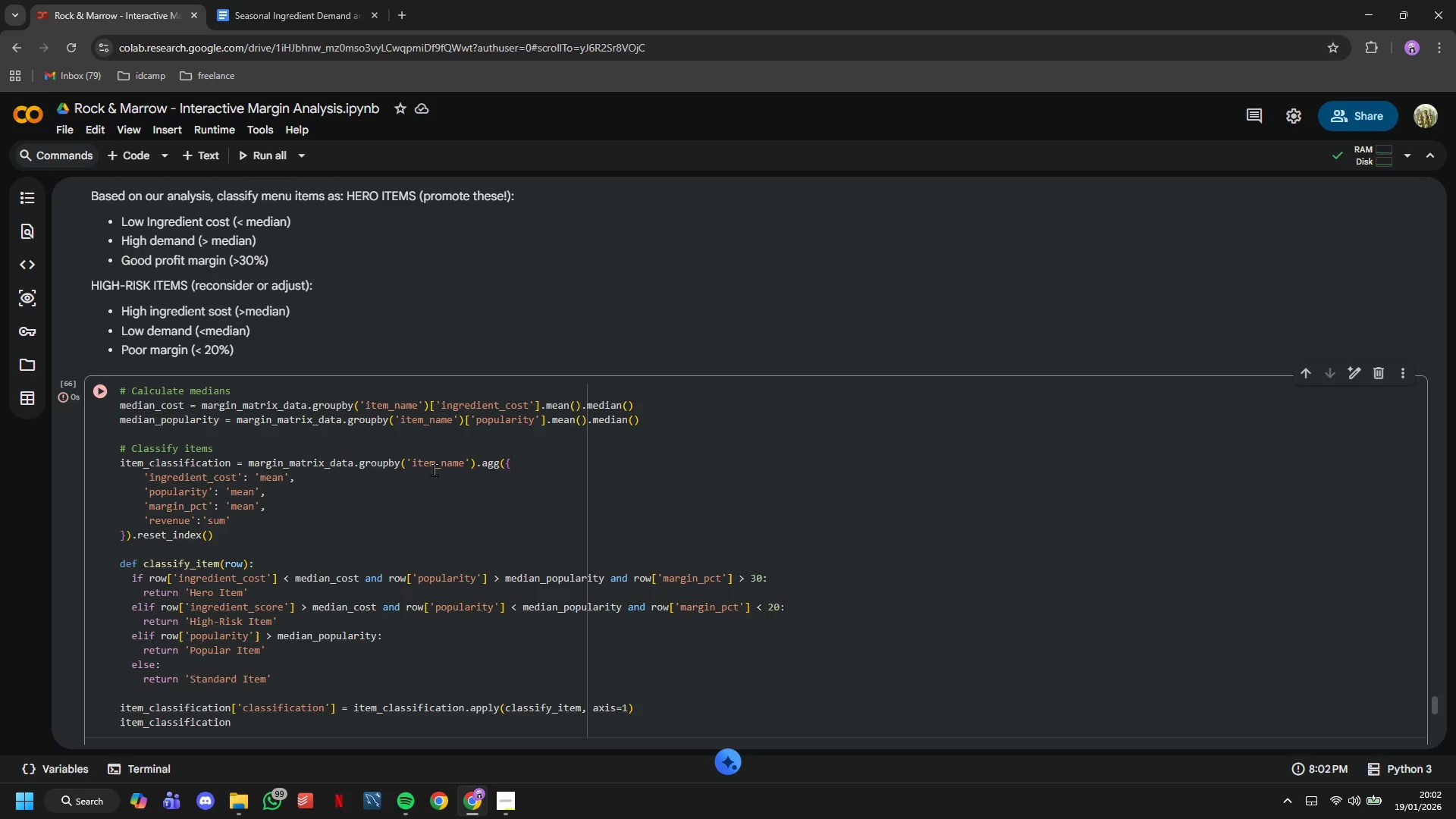 
scroll: coordinate [434, 469], scroll_direction: down, amount: 9.0
 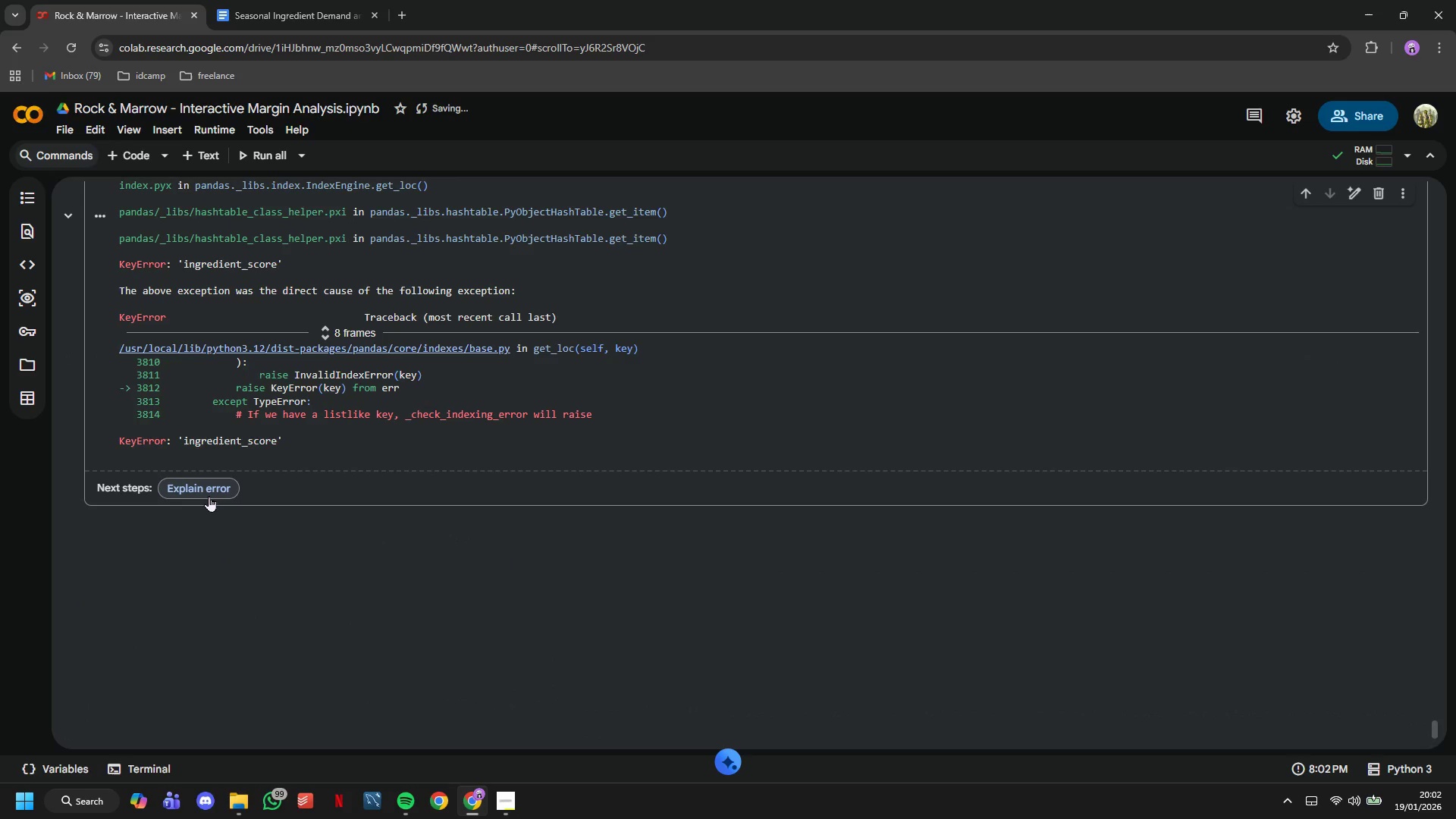 
wait(6.03)
 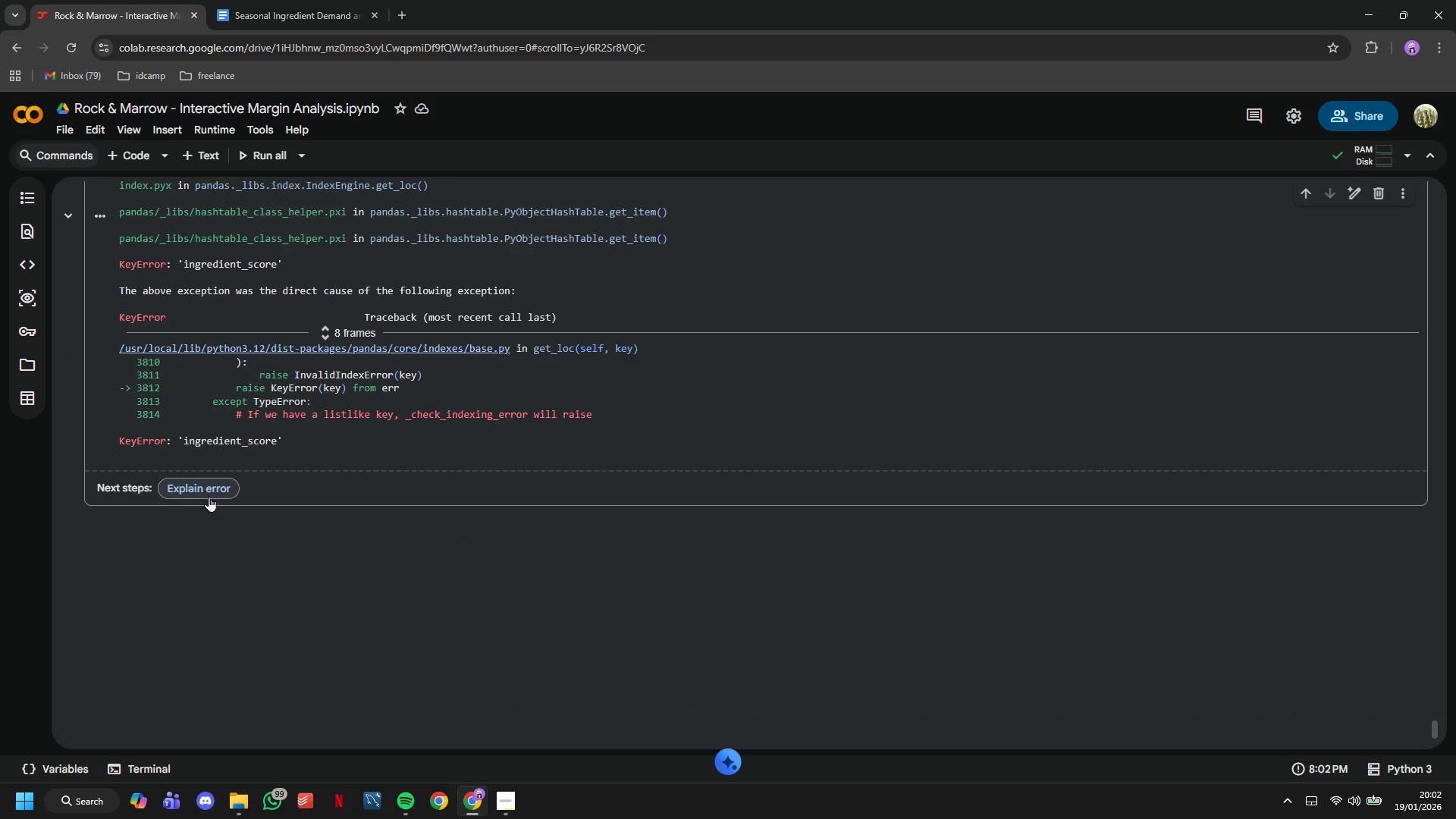 
scroll: coordinate [257, 538], scroll_direction: up, amount: 8.0
 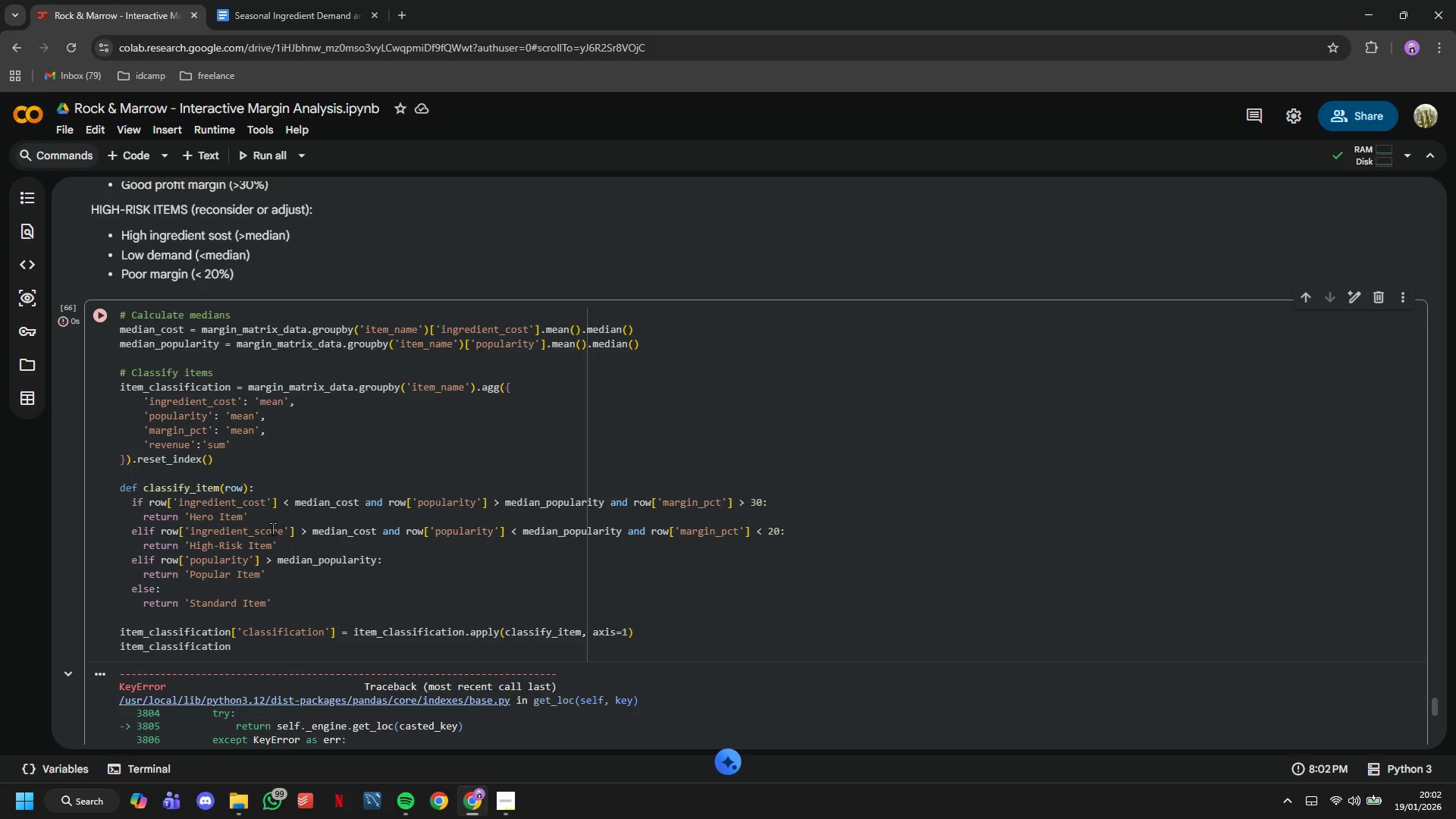 
left_click([279, 529])
 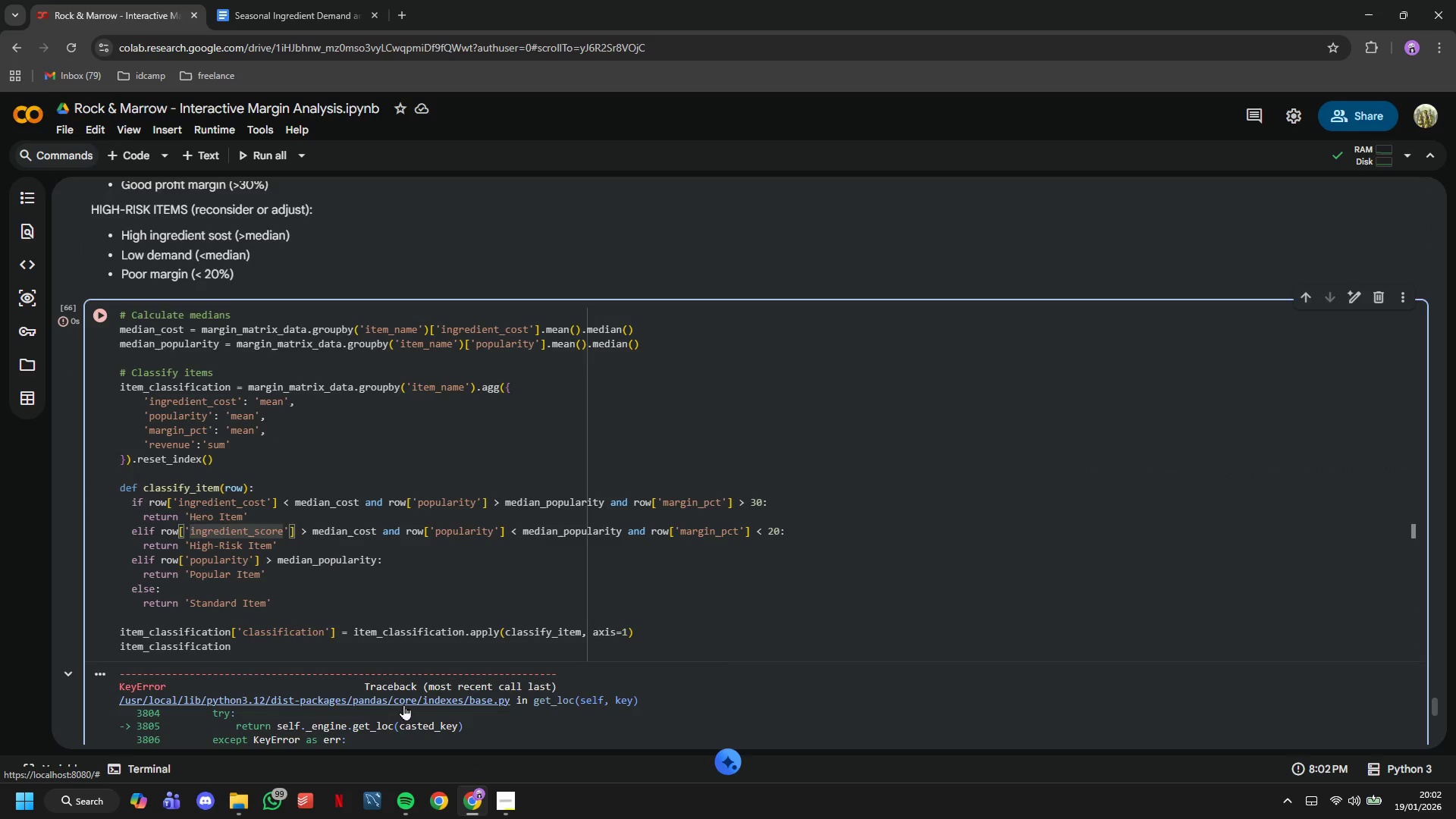 
key(Backspace)
key(Backspace)
key(Backspace)
key(Backspace)
type(cost)
 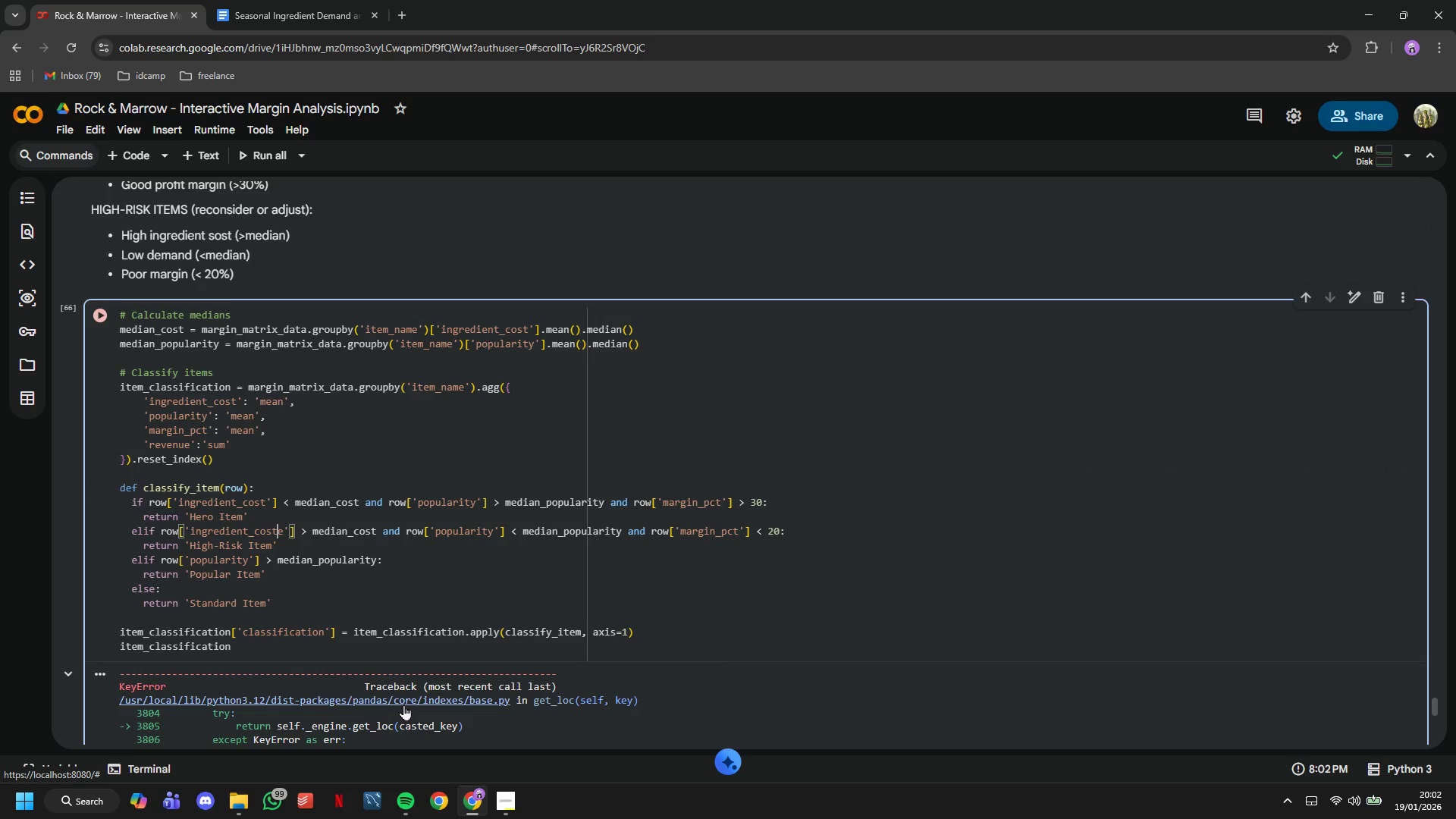 
key(ArrowRight)
 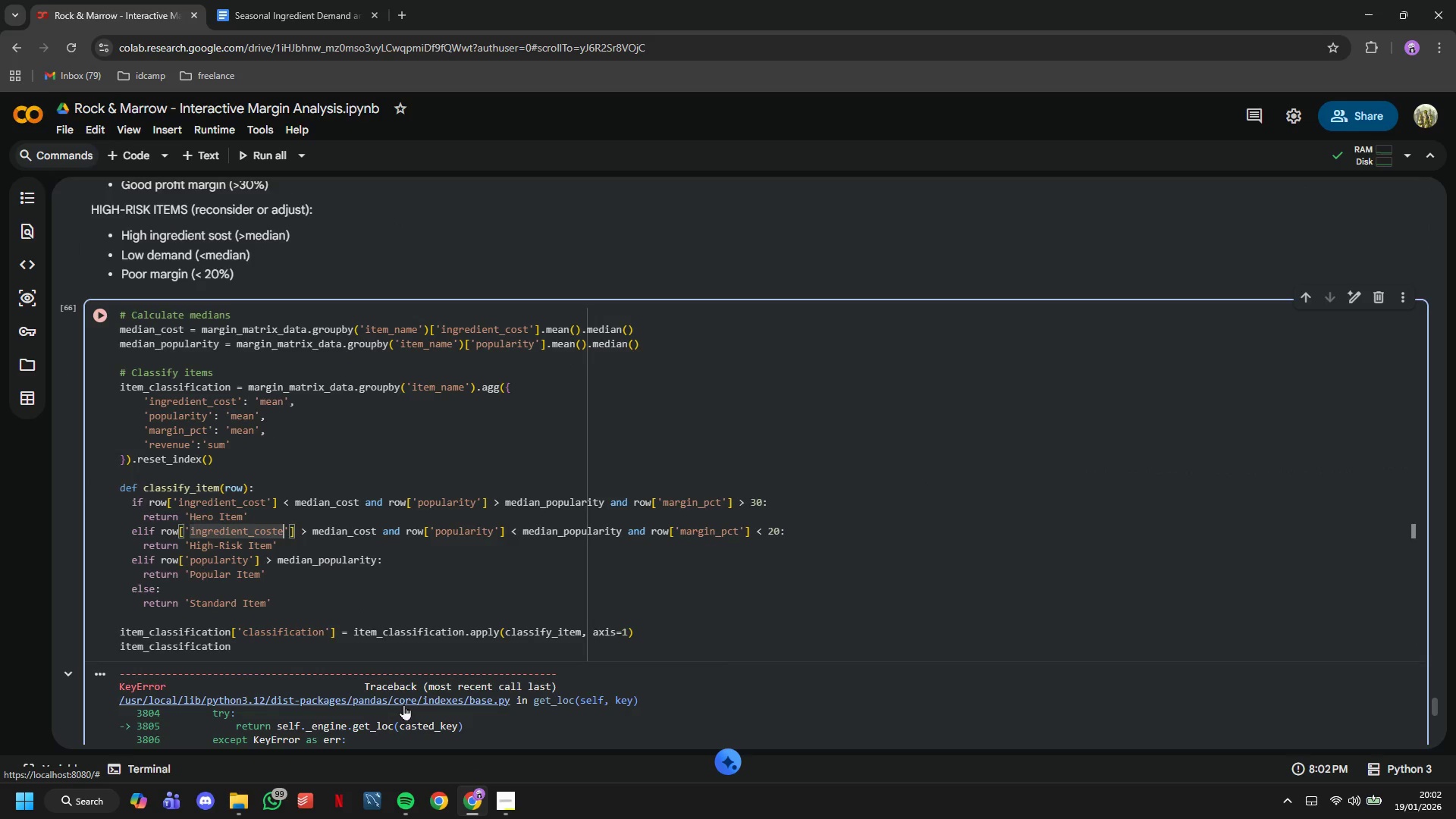 
key(Backspace)
 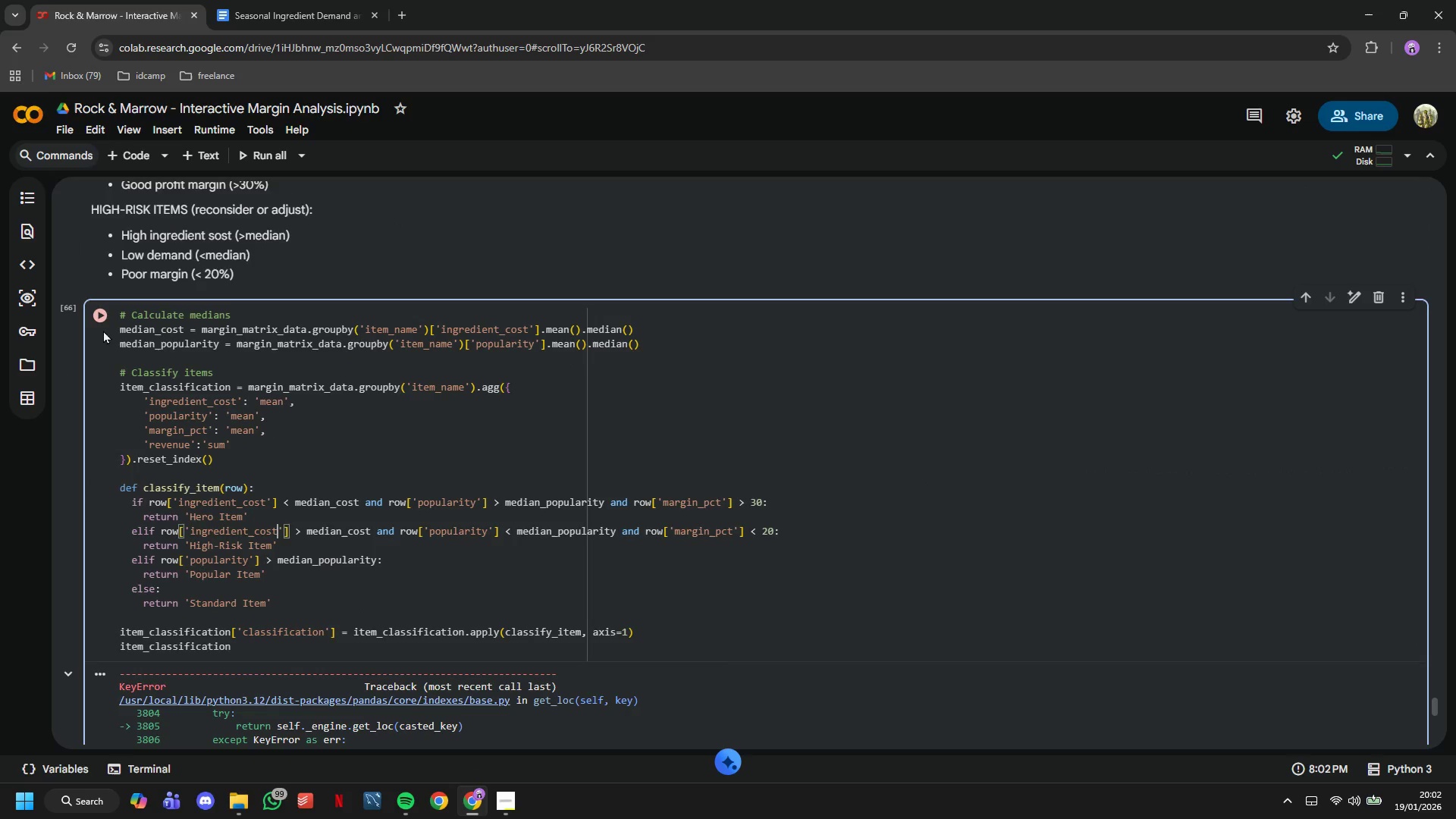 
left_click([94, 312])
 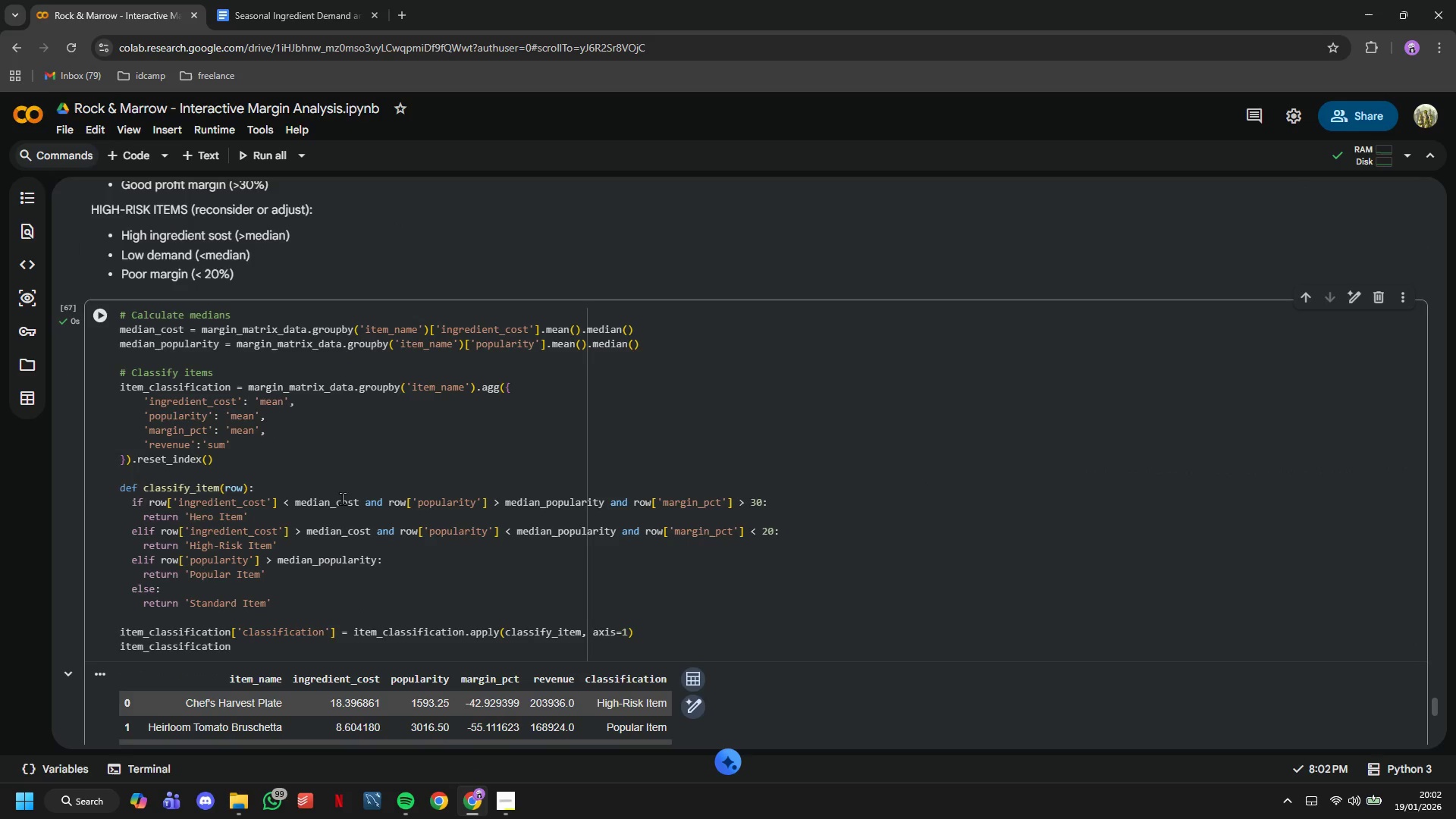 
scroll: coordinate [435, 532], scroll_direction: down, amount: 4.0
 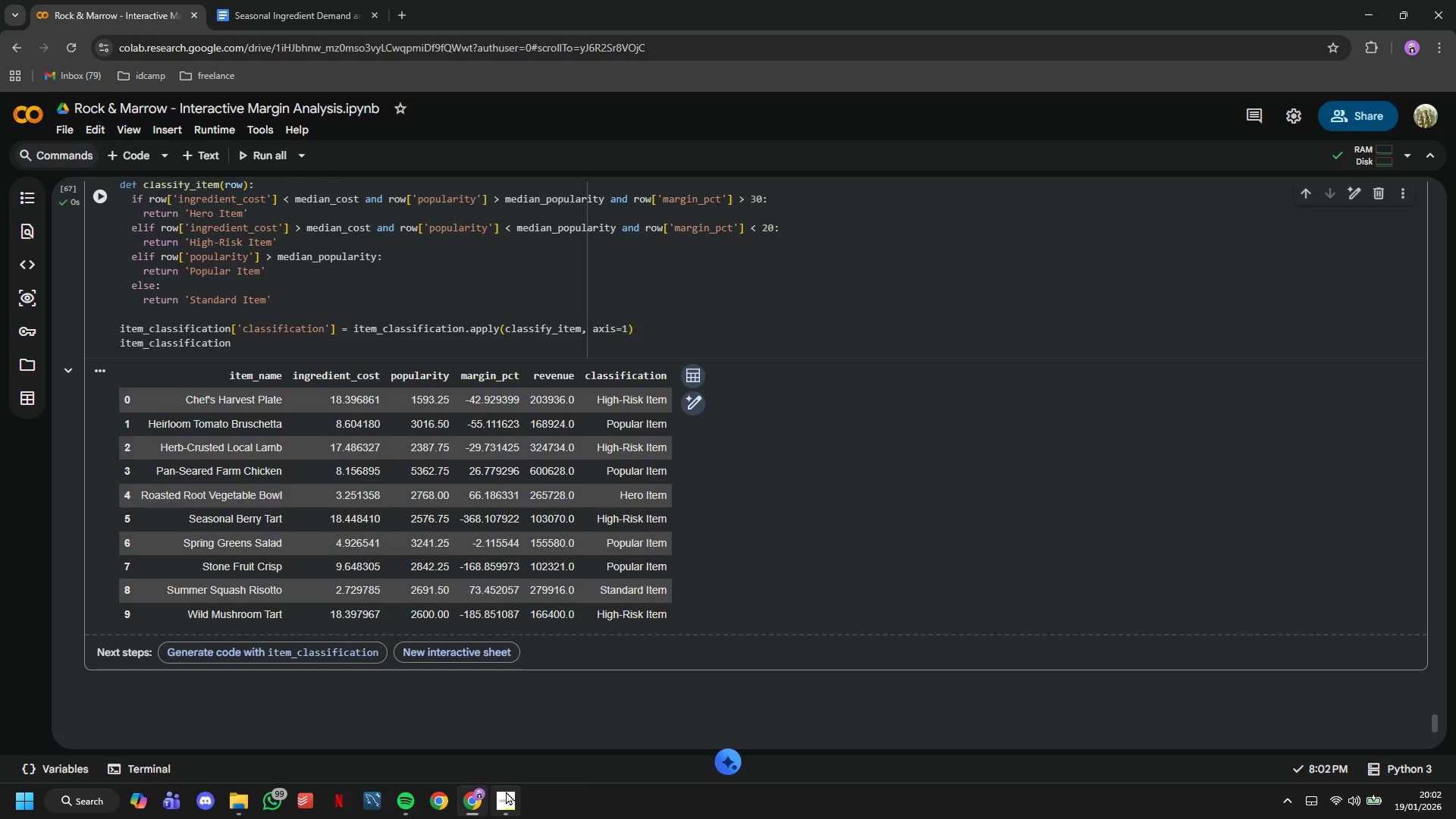 
left_click([506, 791])